 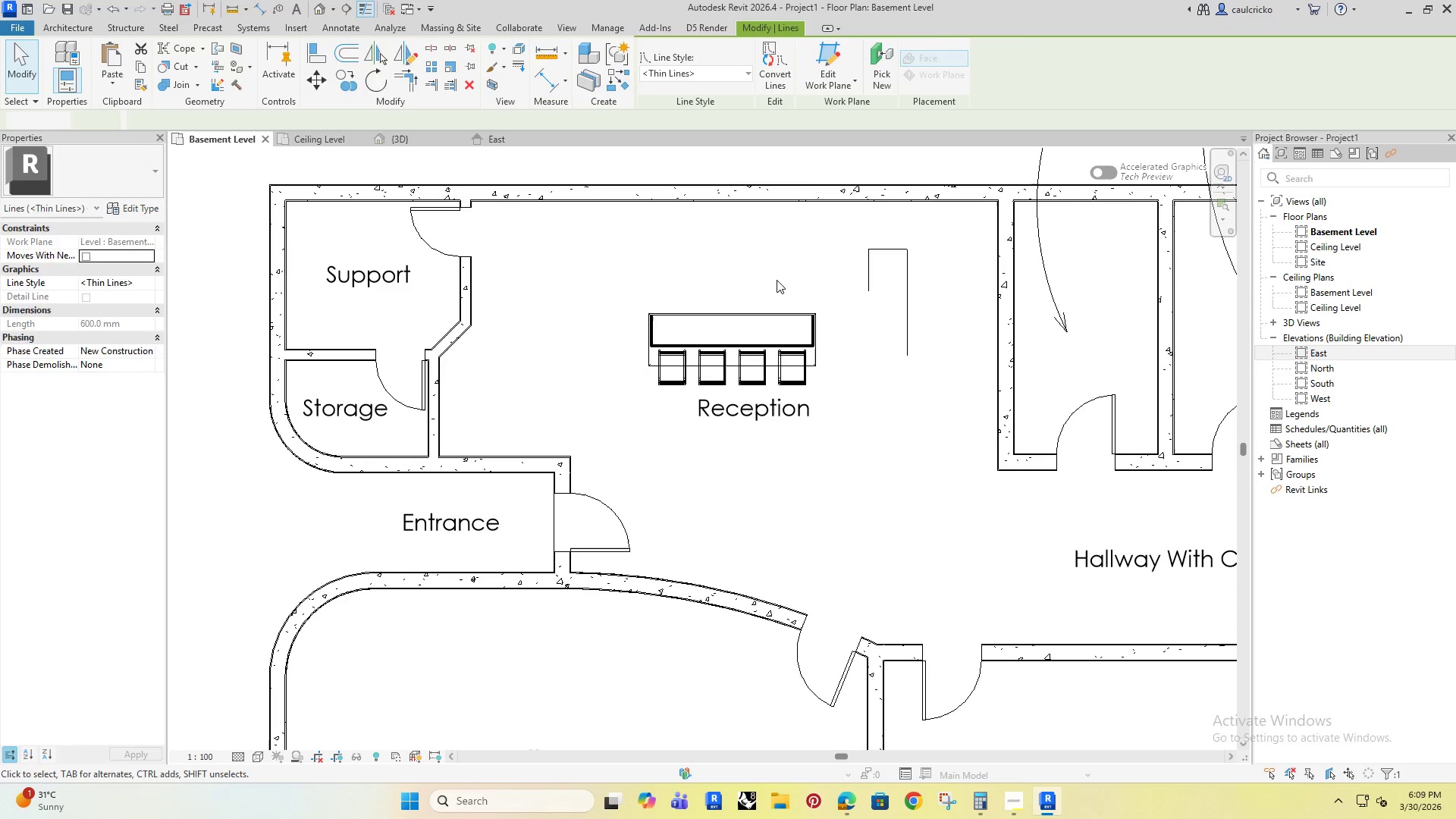 
left_click_drag(start_coordinate=[935, 404], to_coordinate=[839, 221])
 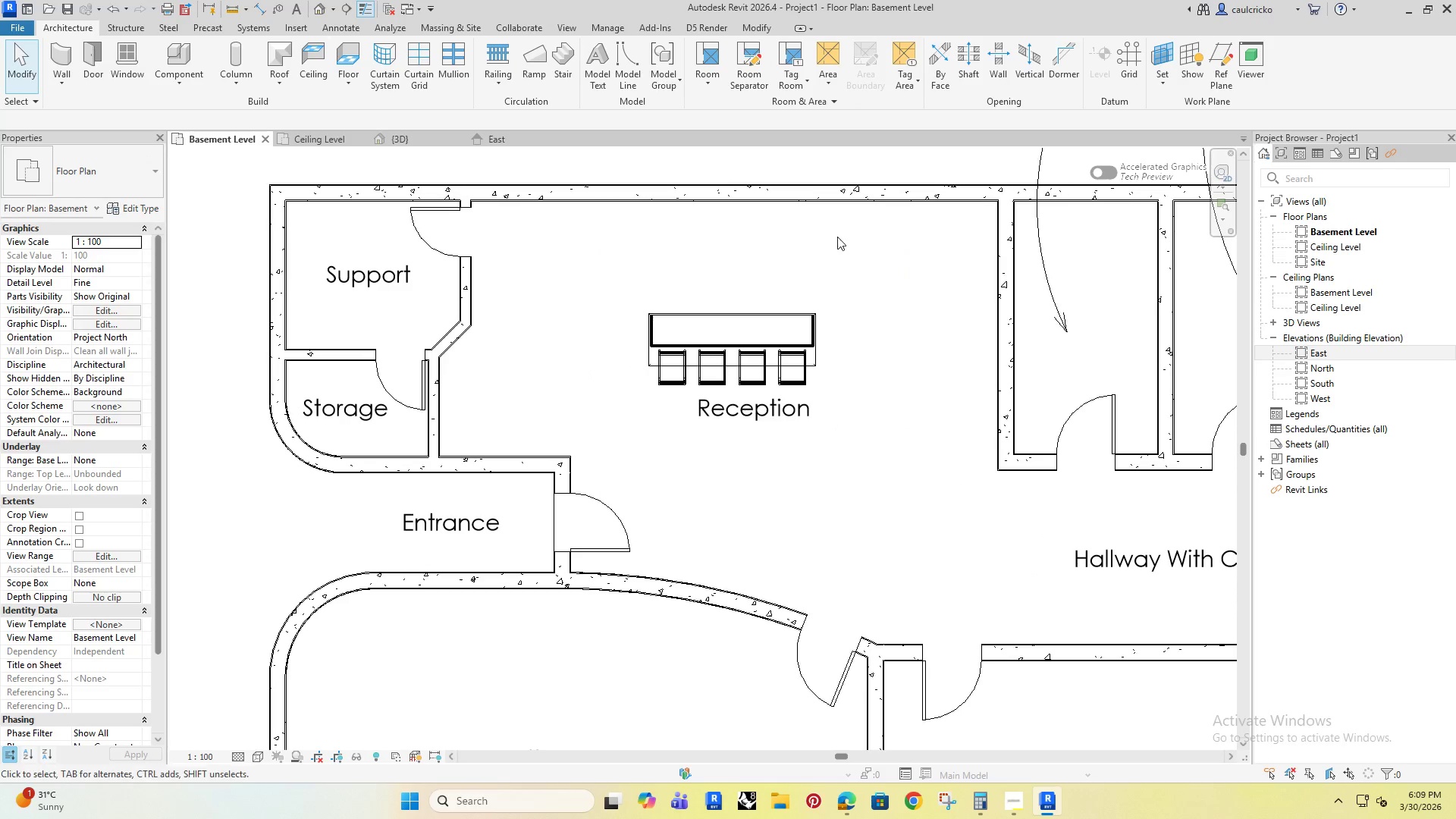 
key(Delete)
 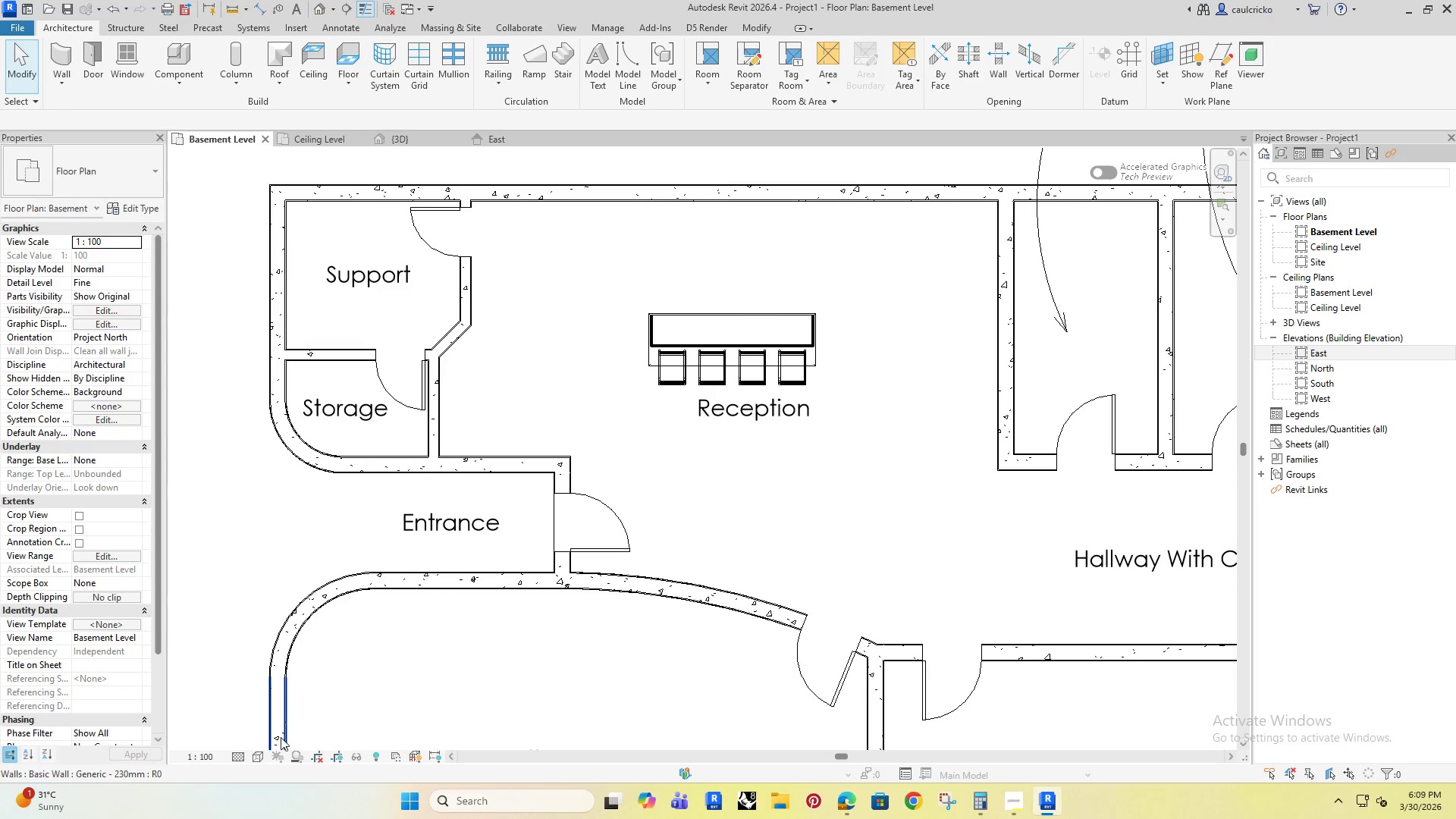 
left_click([259, 754])
 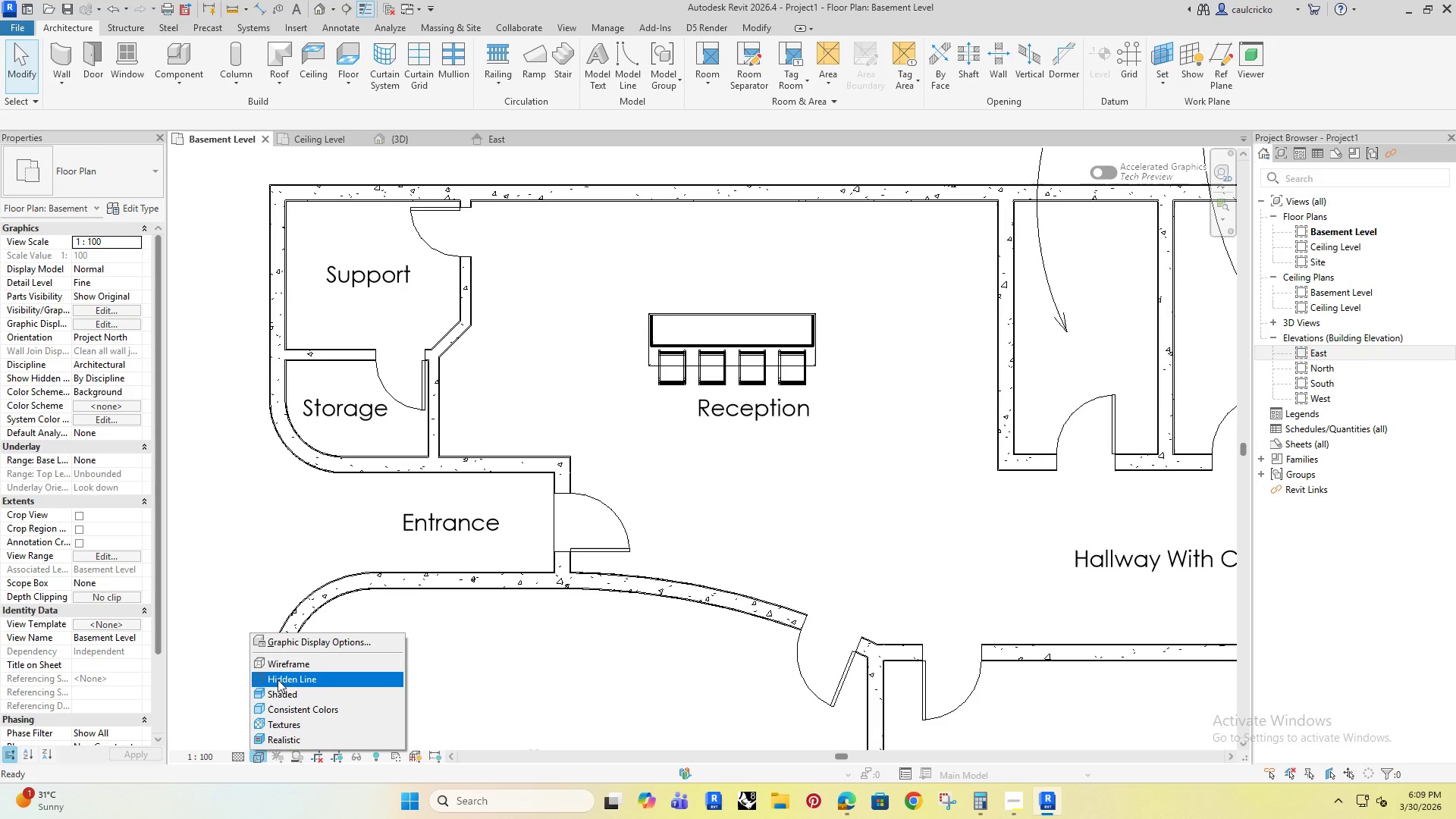 
left_click([277, 673])
 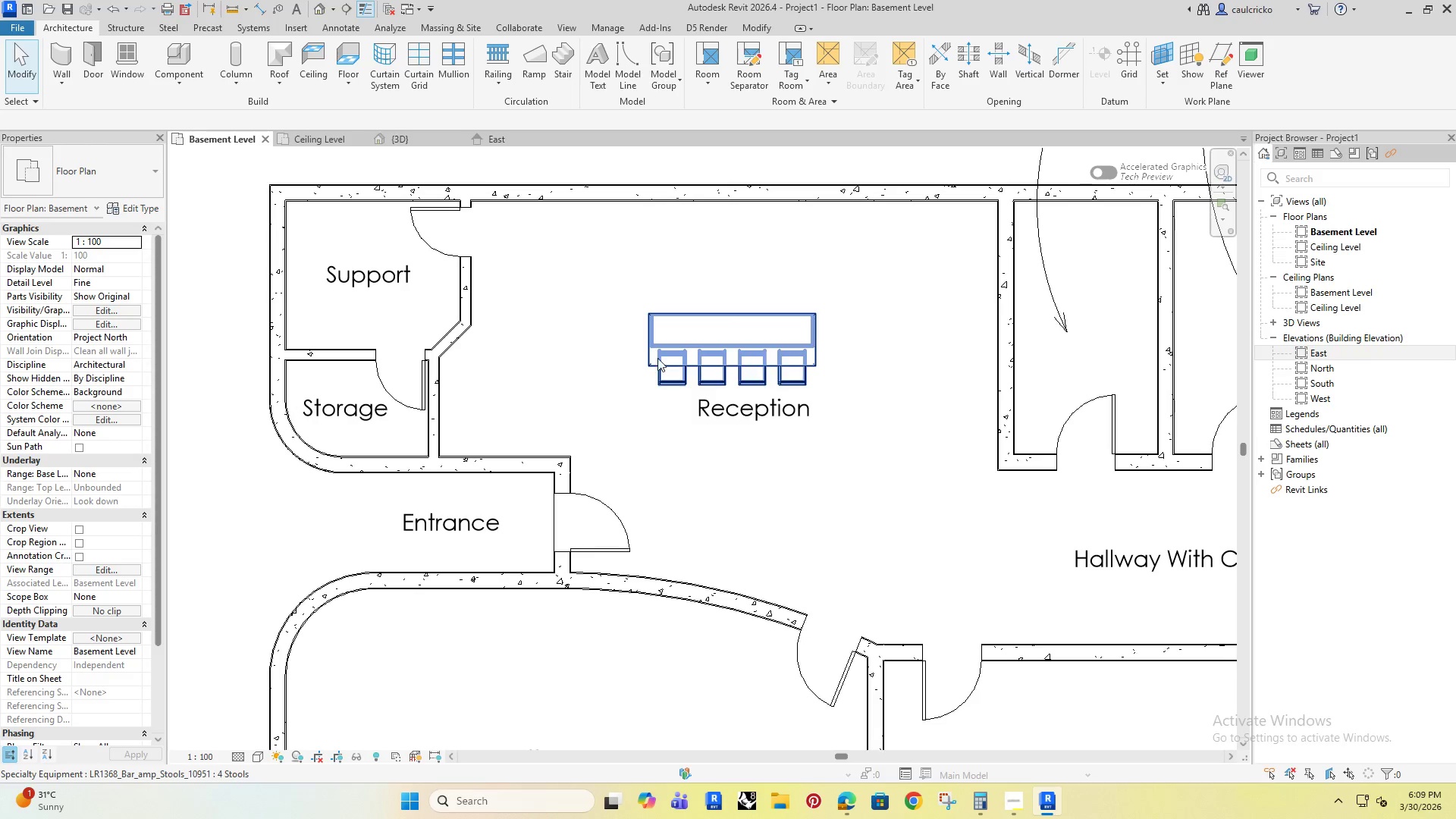 
left_click([659, 356])
 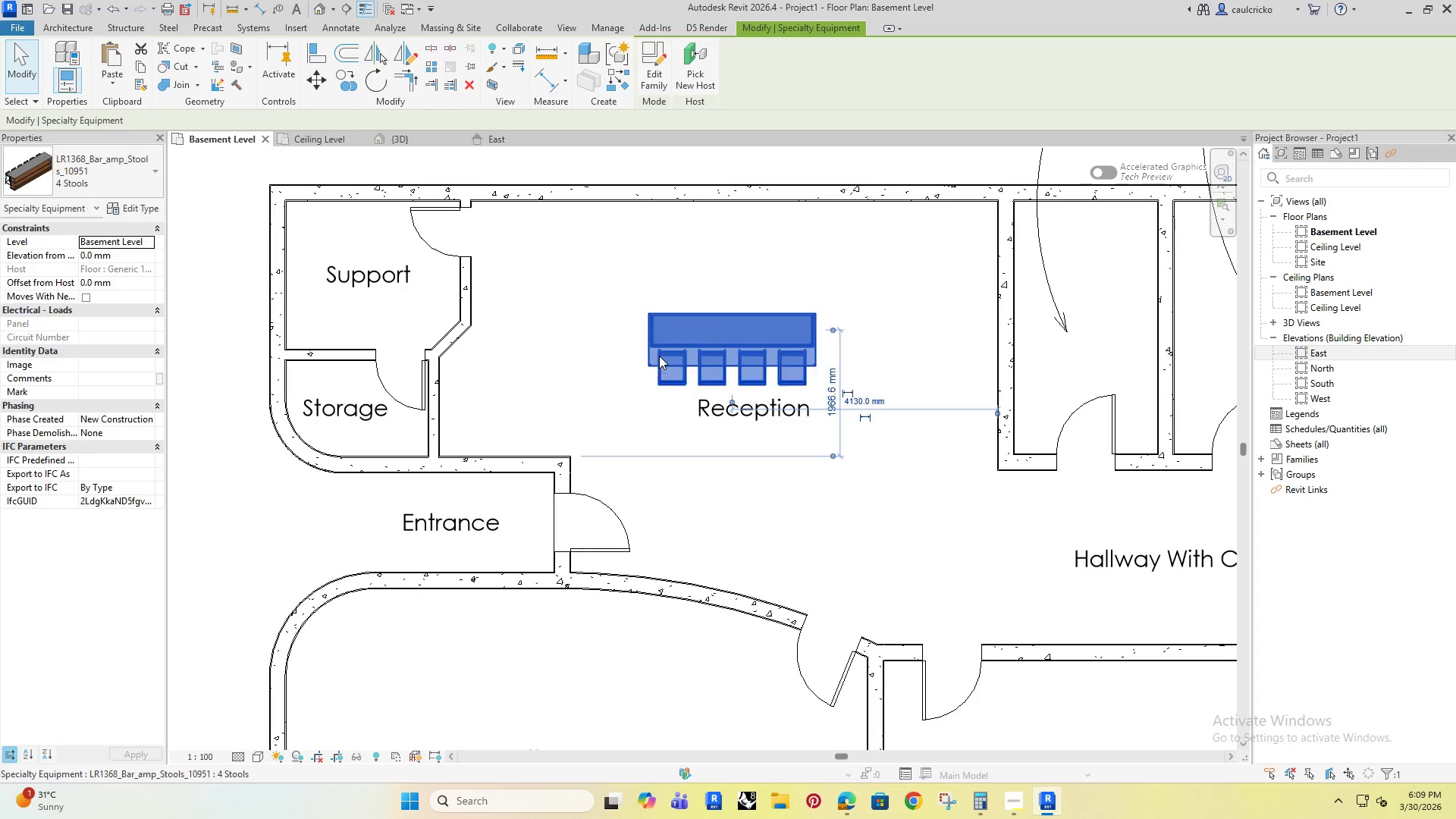 
key(ArrowRight)
 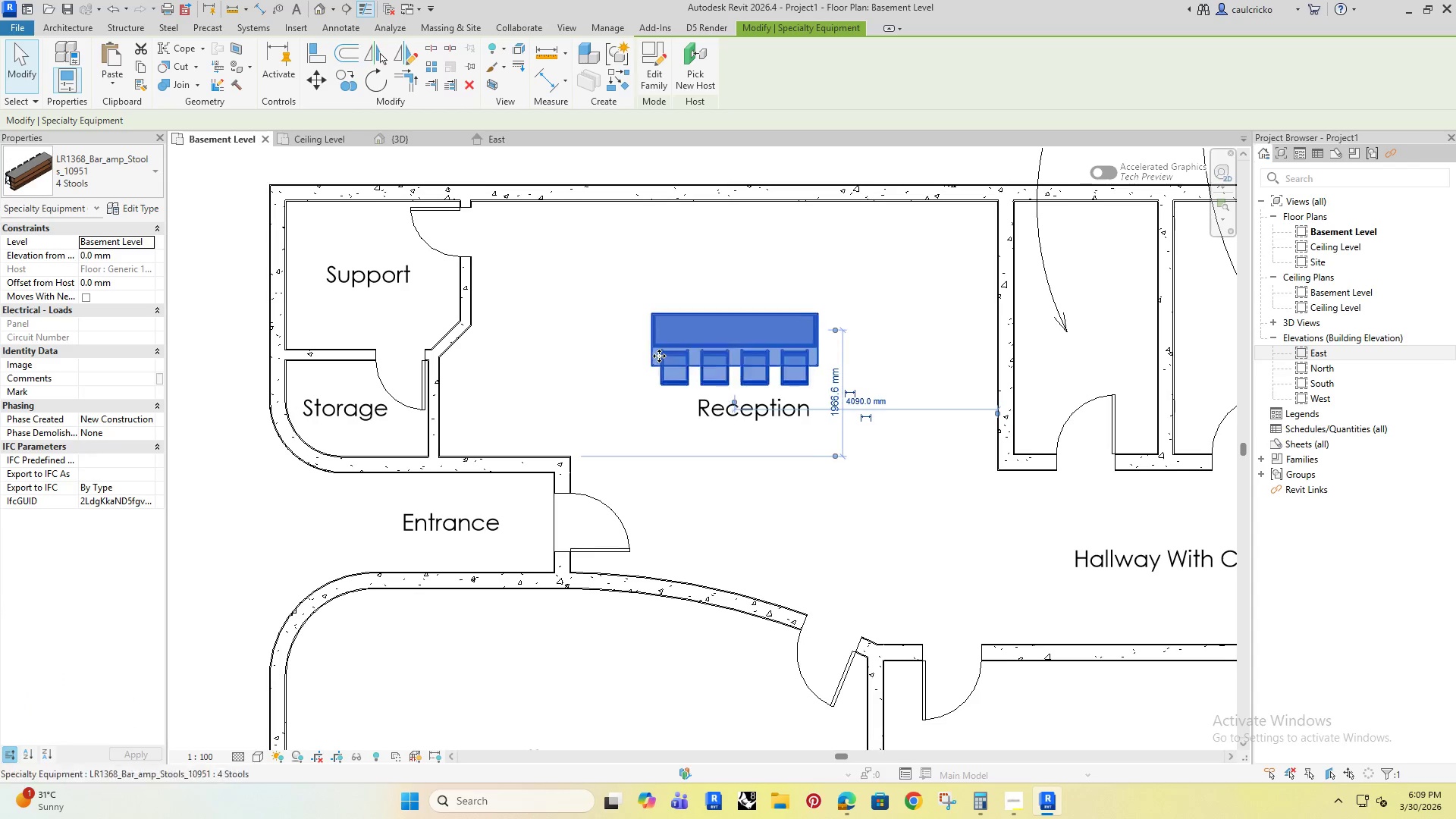 
key(ArrowRight)
 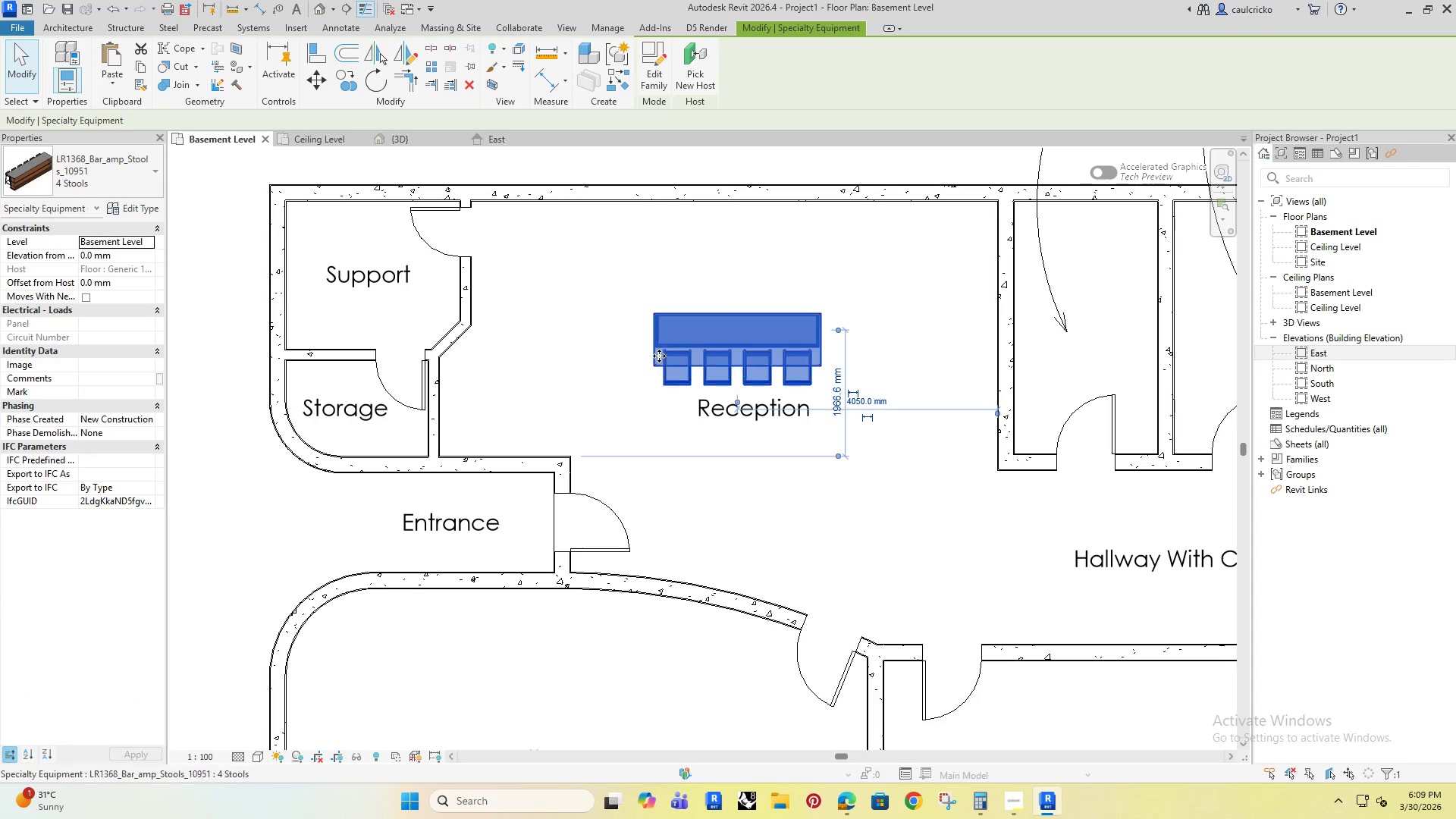 
key(ArrowRight)
 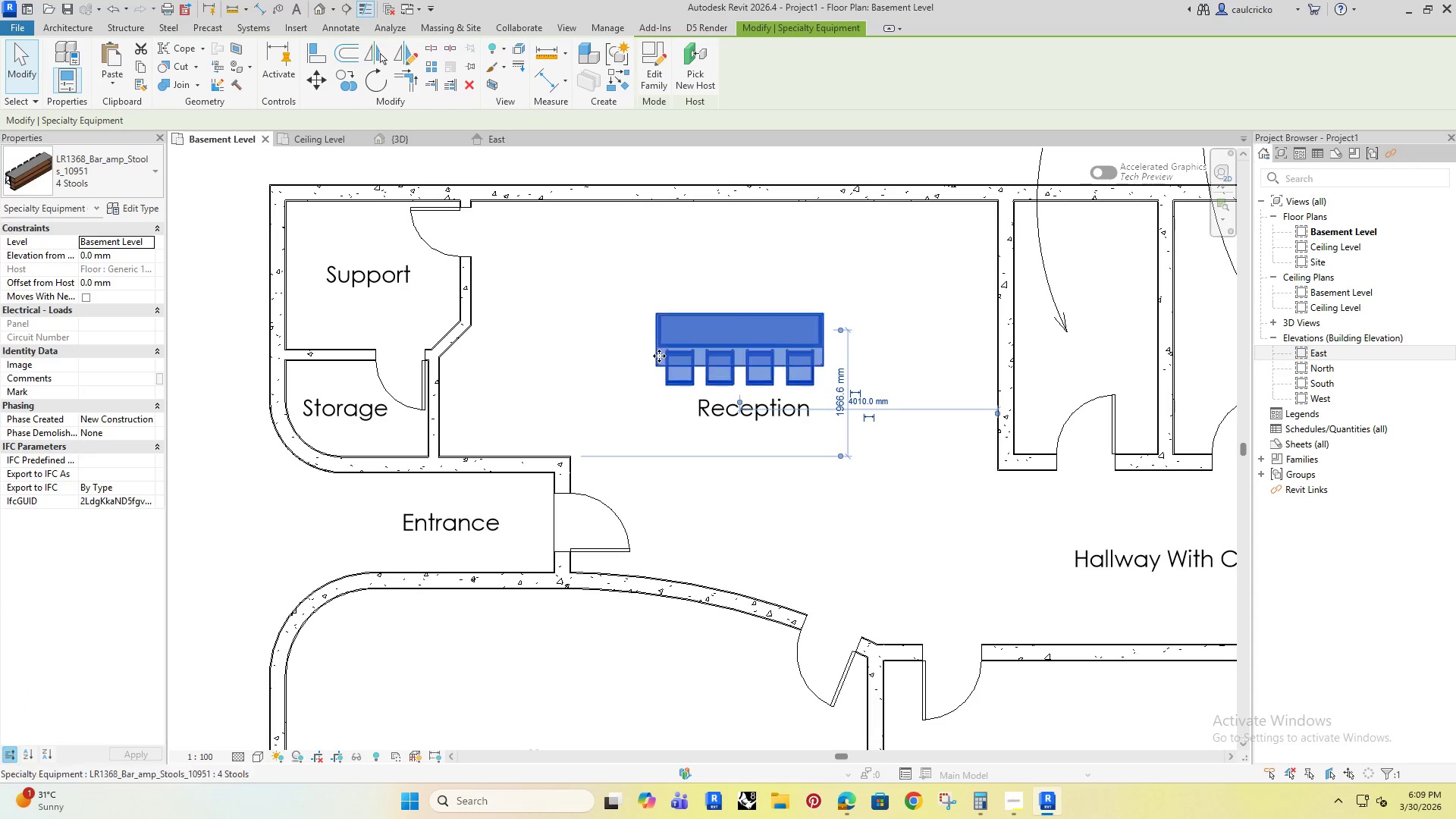 
key(ArrowRight)
 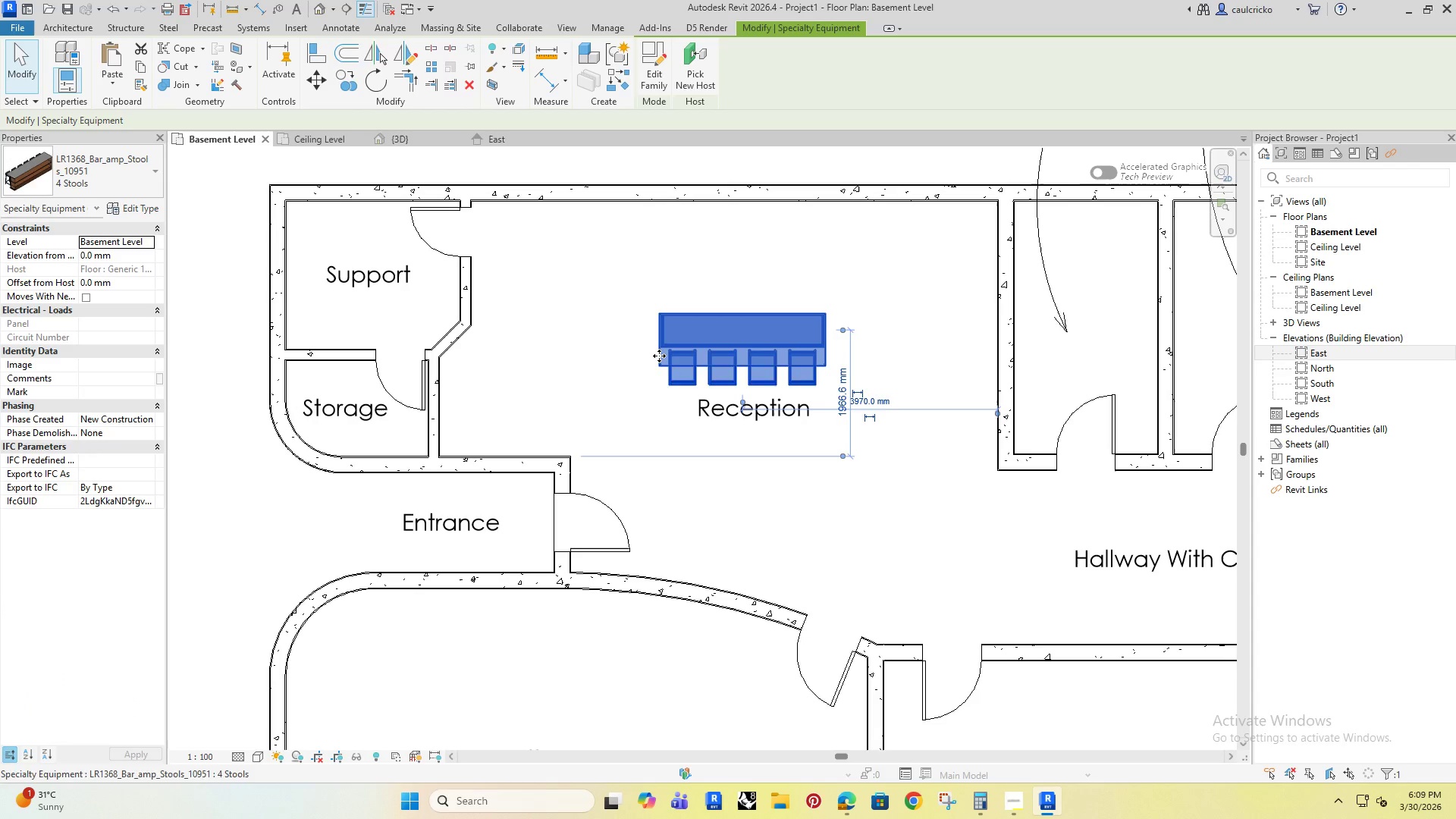 
key(ArrowDown)
 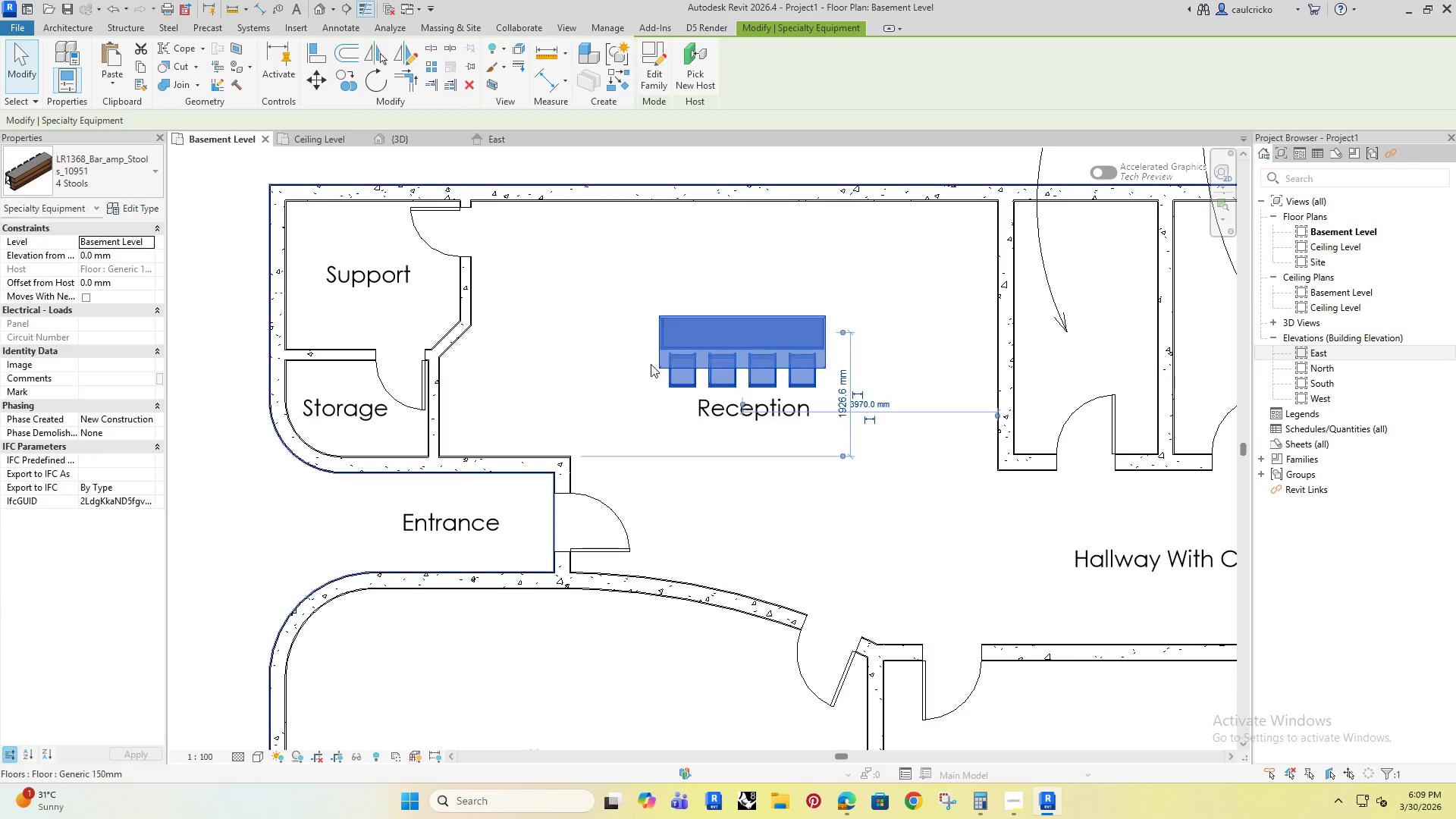 
left_click([408, 138])
 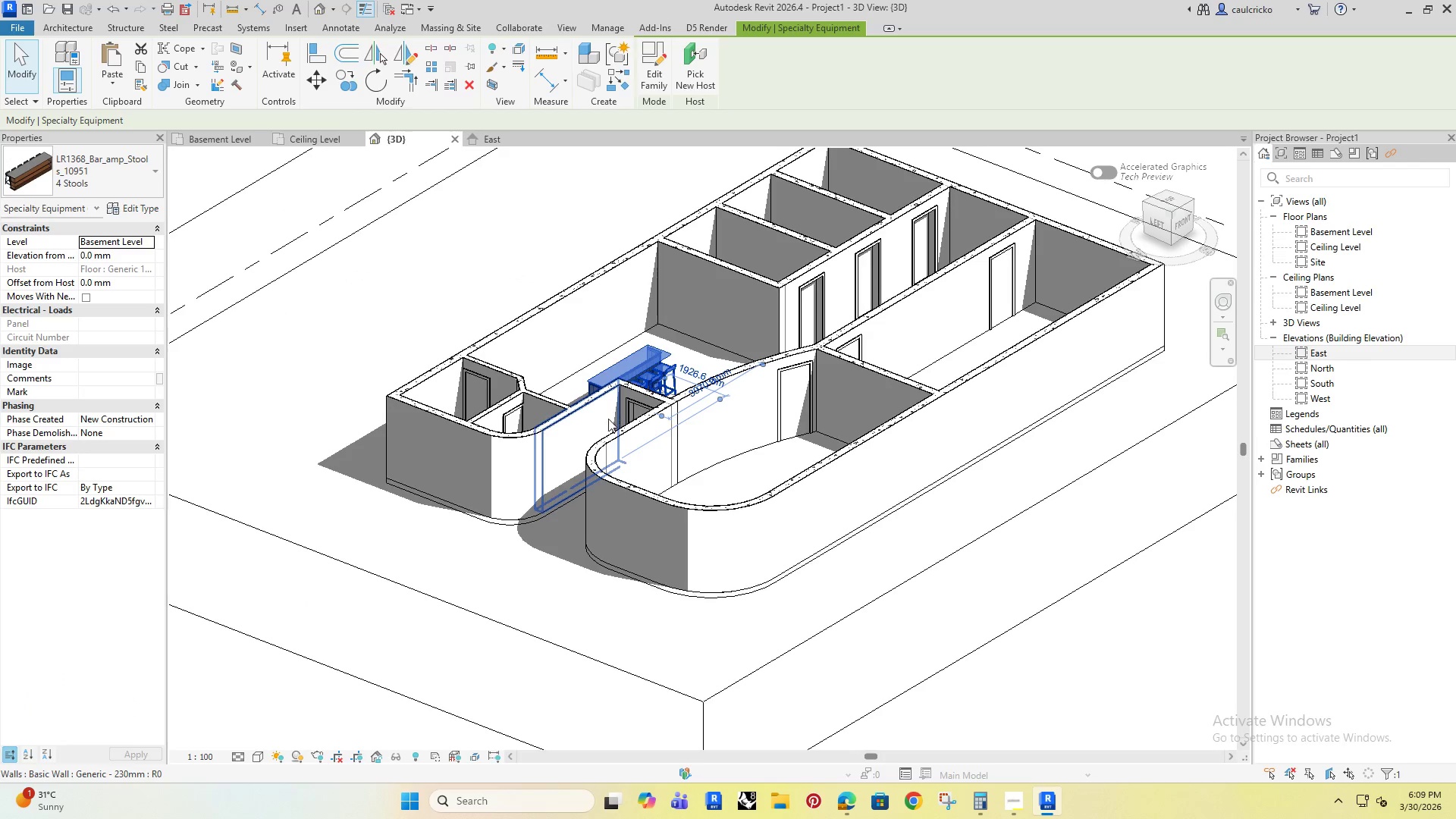 
scroll: coordinate [651, 366], scroll_direction: down, amount: 5.0
 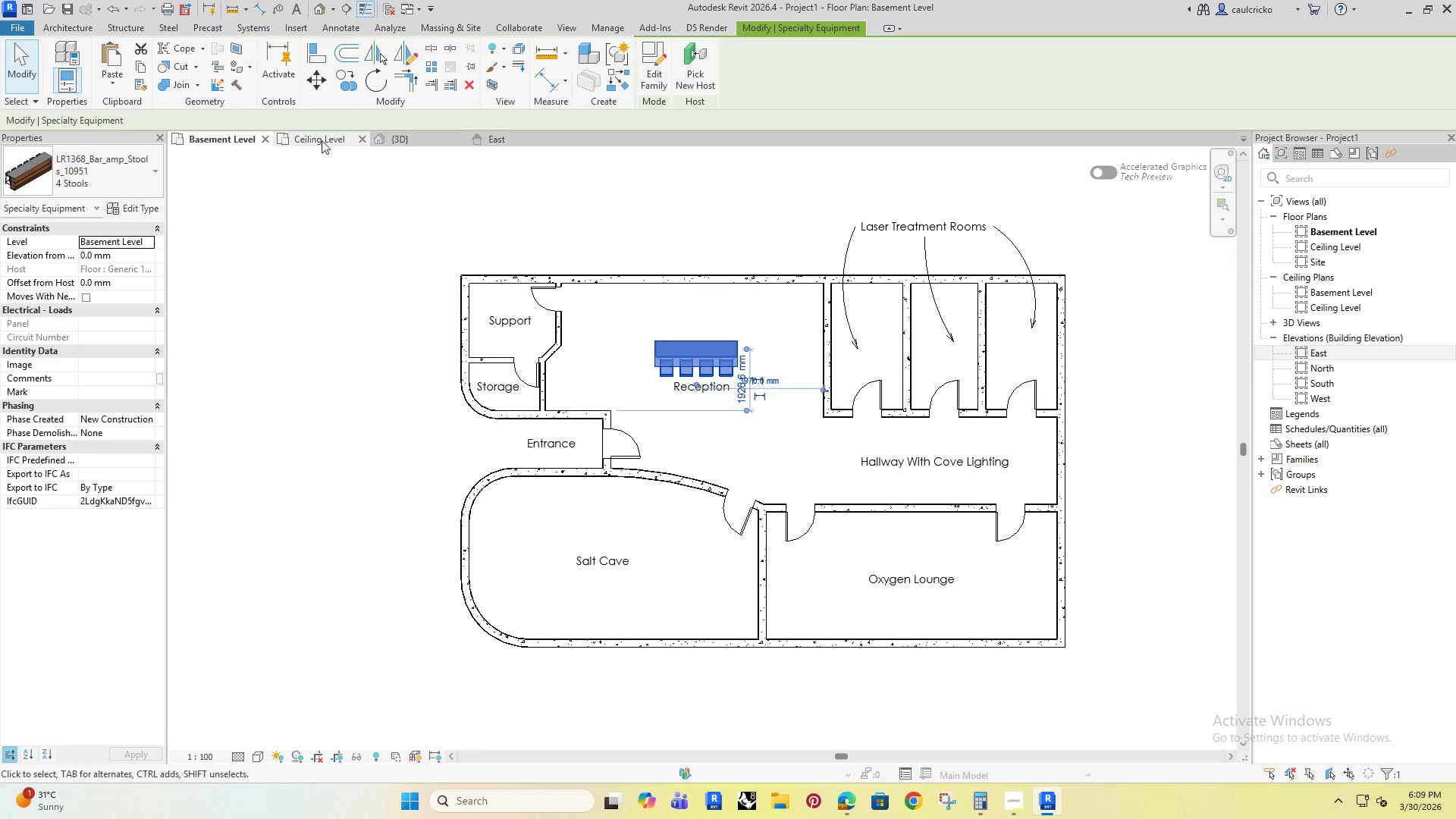 
hold_key(key=ShiftRight, duration=0.34)
 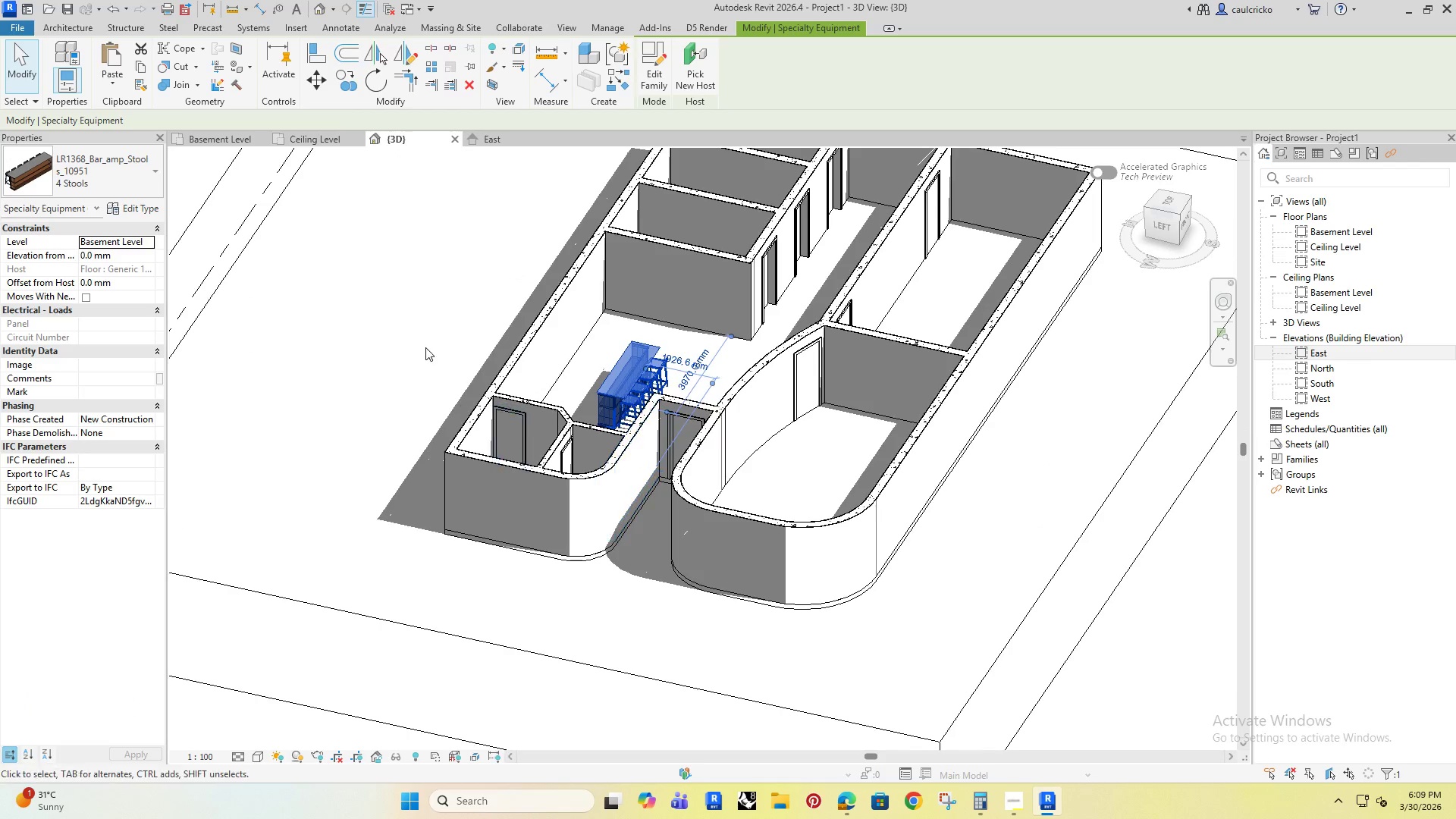 
left_click([425, 347])
 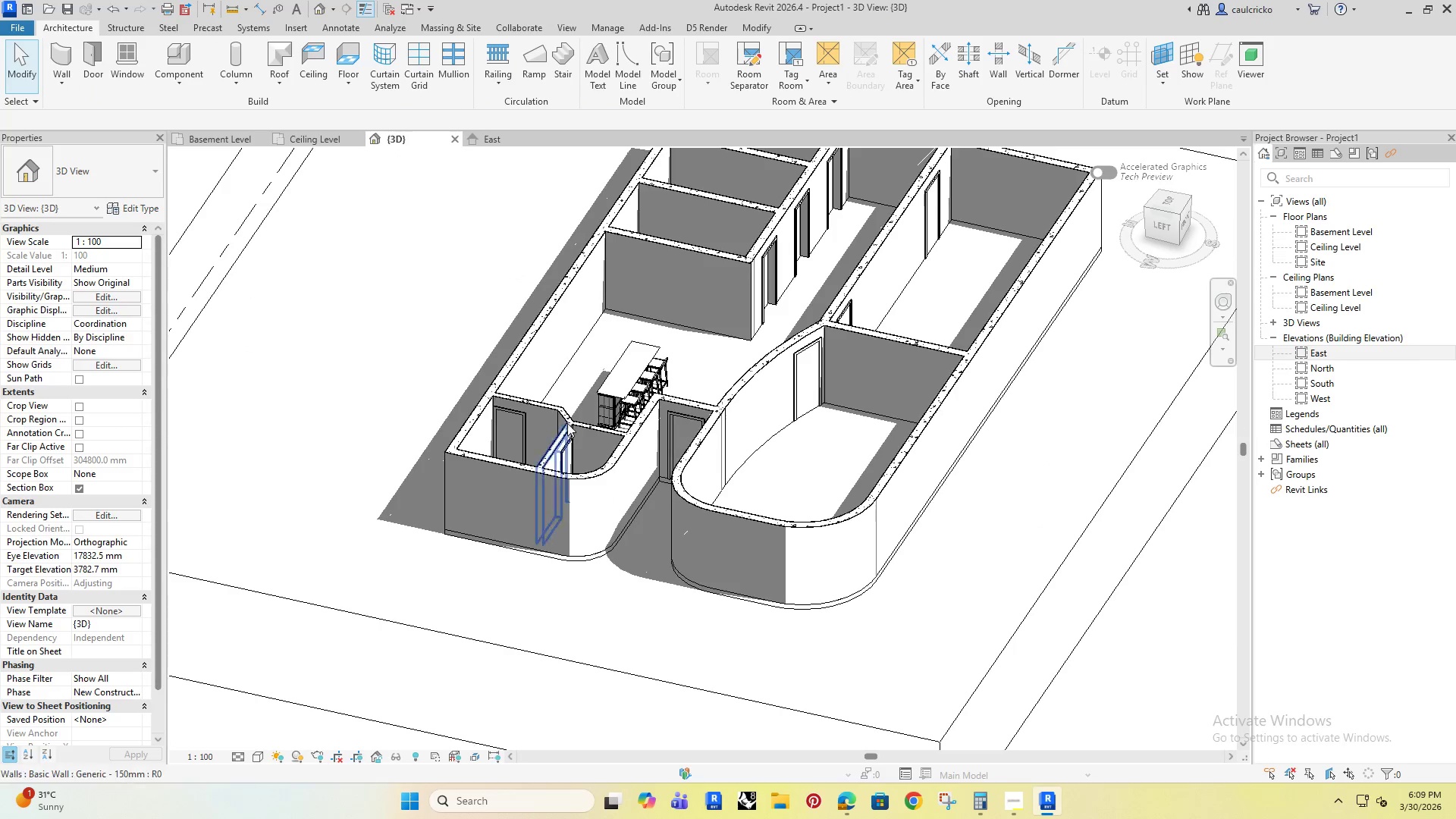 
hold_key(key=ShiftRight, duration=0.8)
 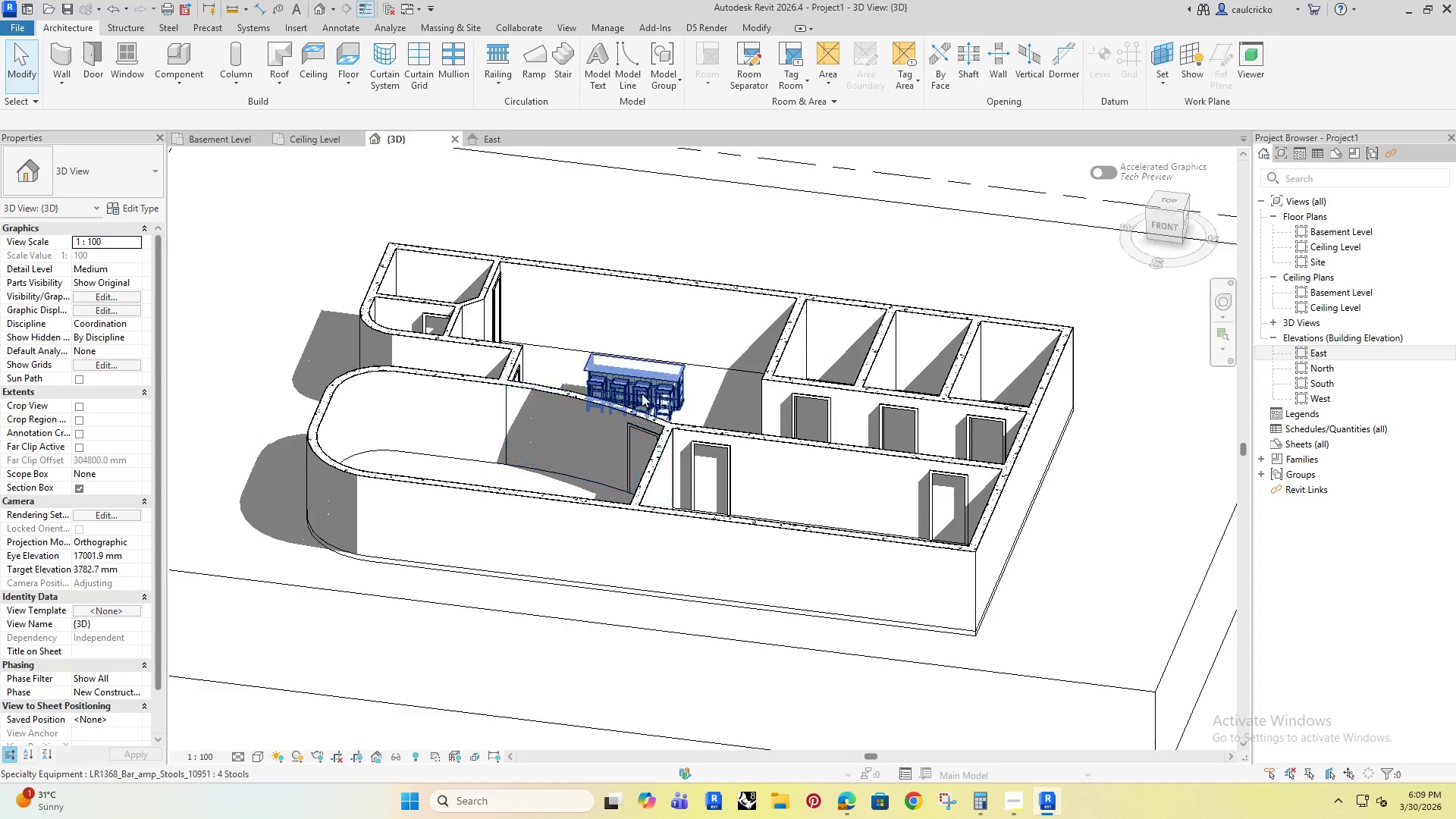 
hold_key(key=ShiftRight, duration=0.81)
 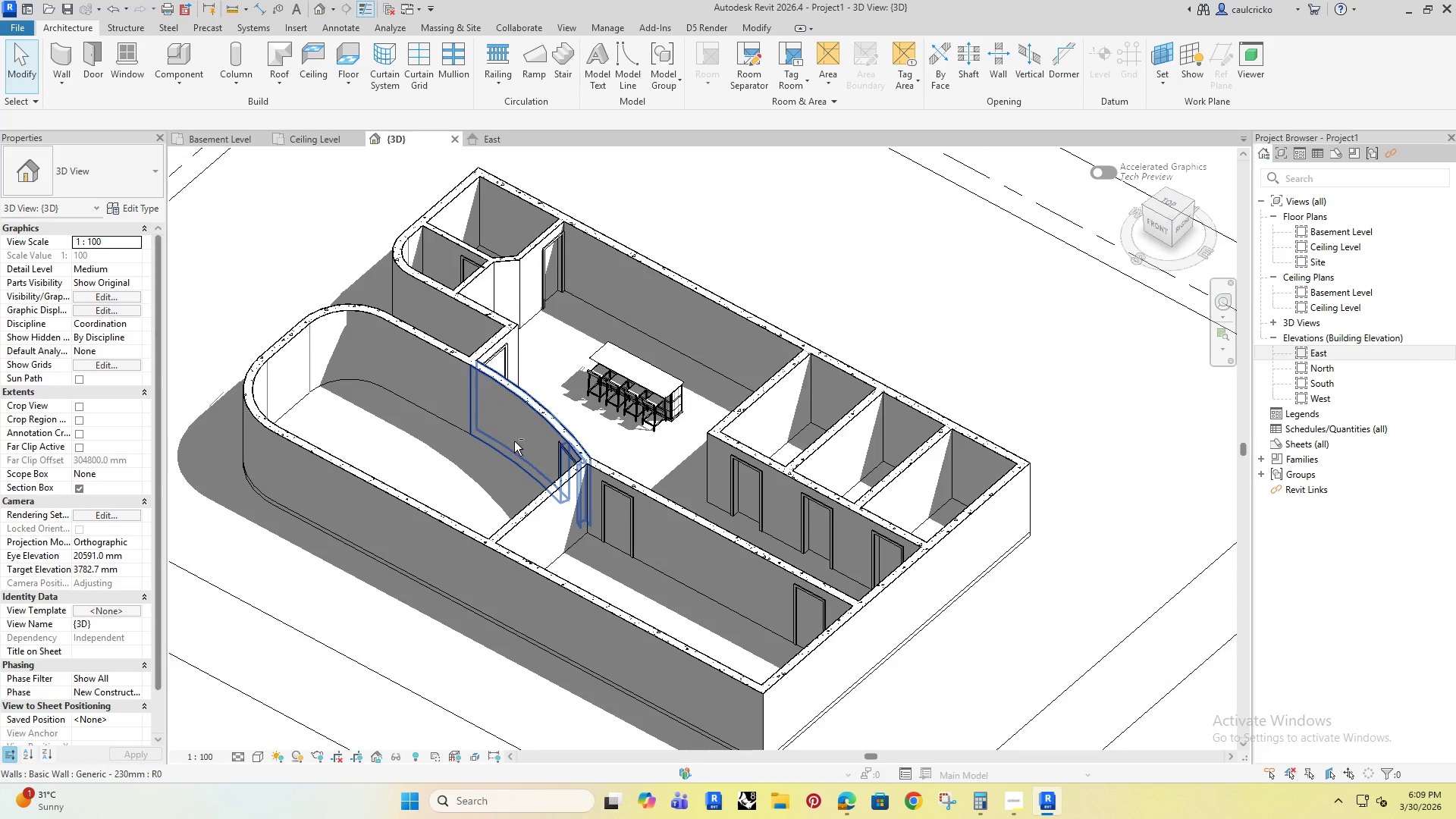 
hold_key(key=ShiftRight, duration=0.98)
 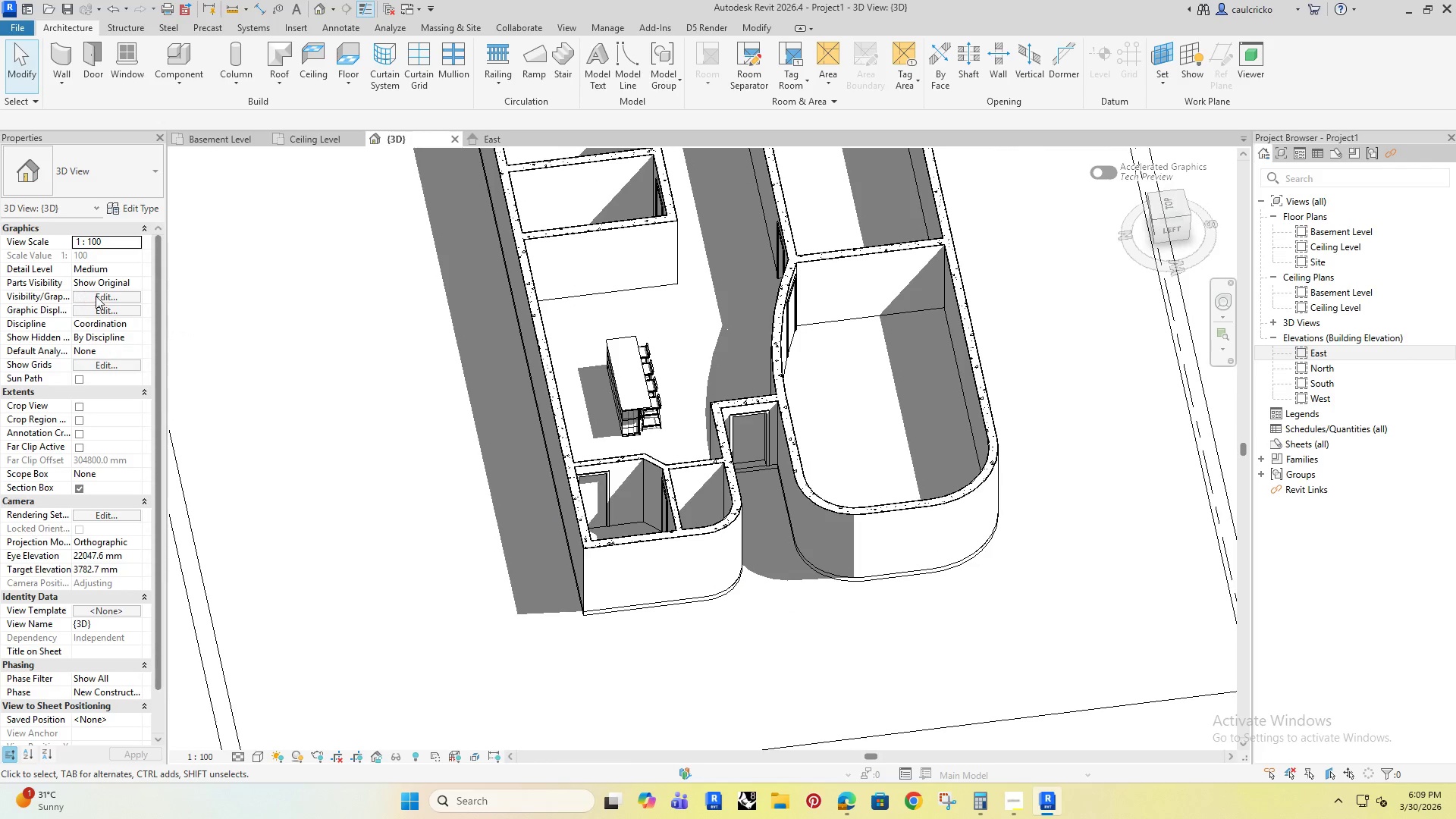 
left_click([109, 313])
 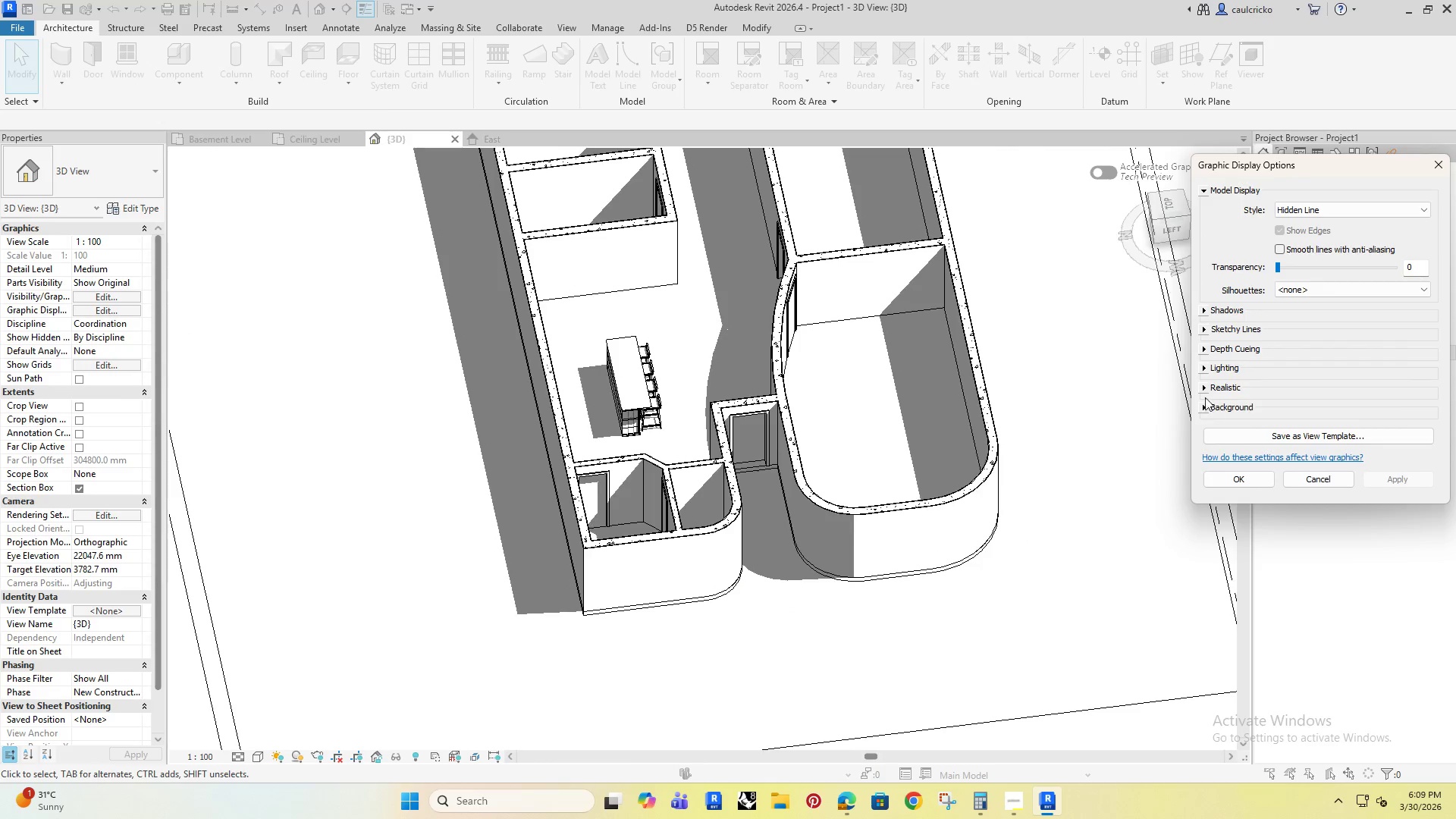 
left_click([1205, 364])
 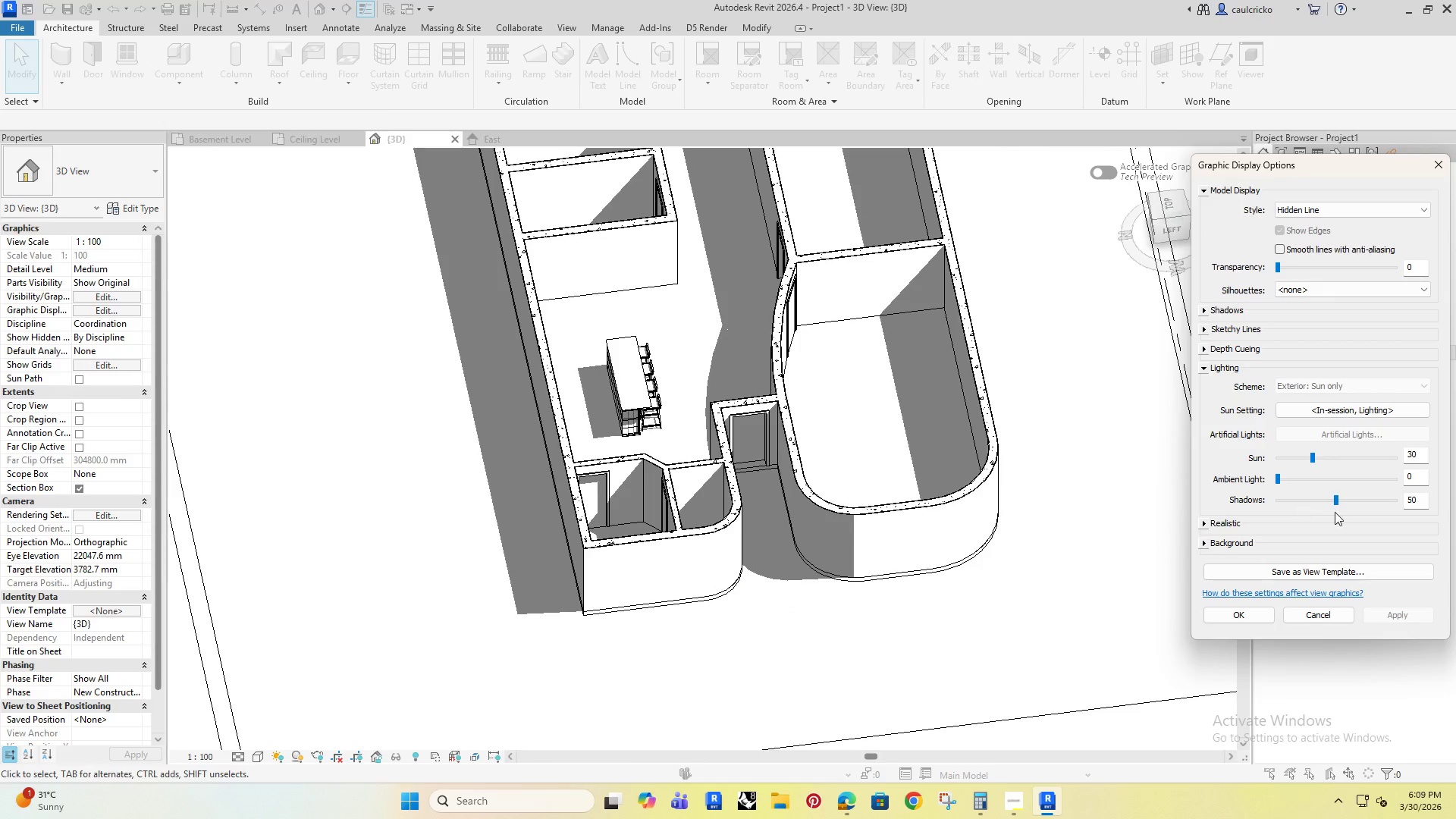 
left_click_drag(start_coordinate=[1335, 498], to_coordinate=[1294, 522])
 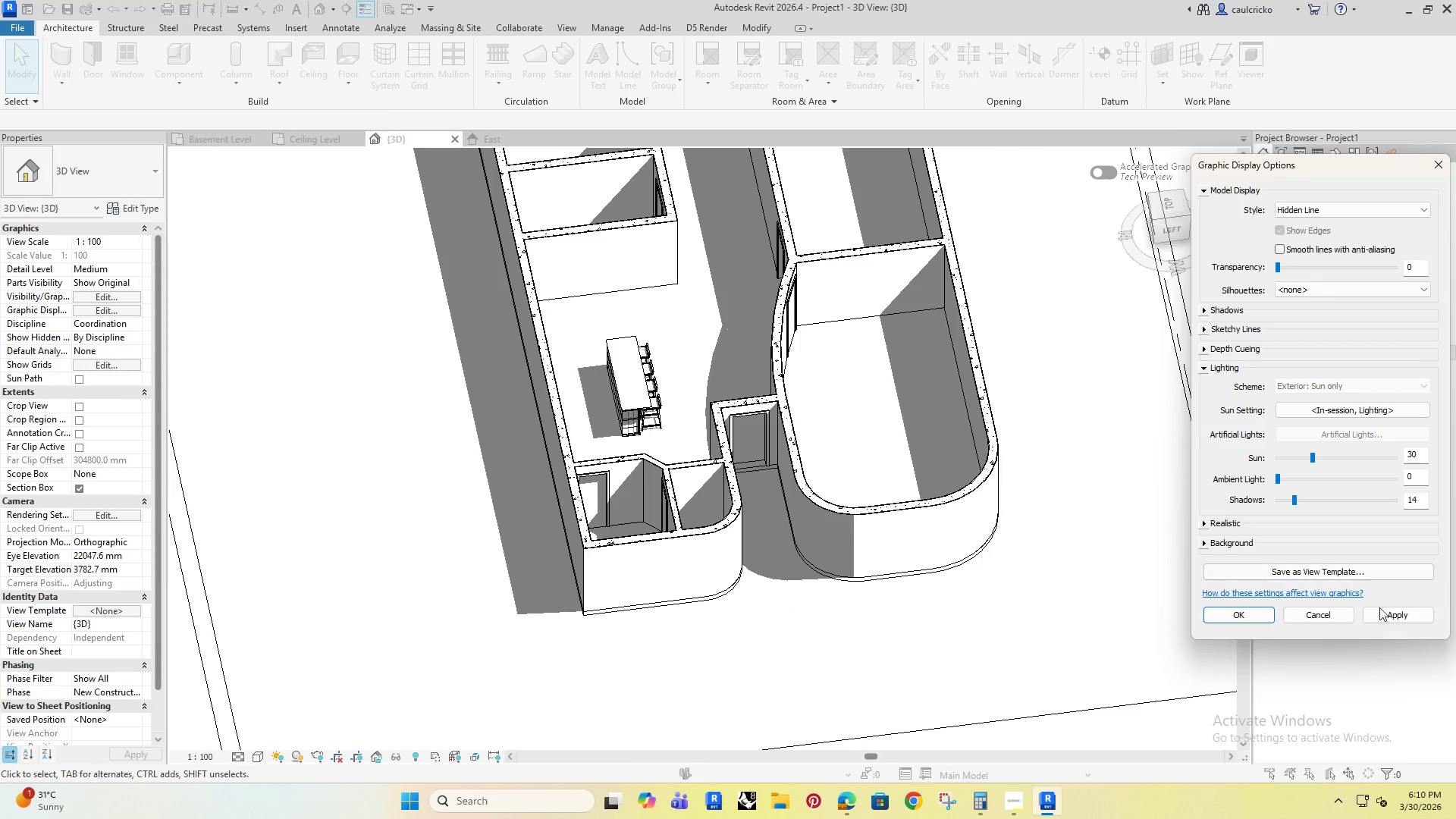 
left_click([1391, 615])
 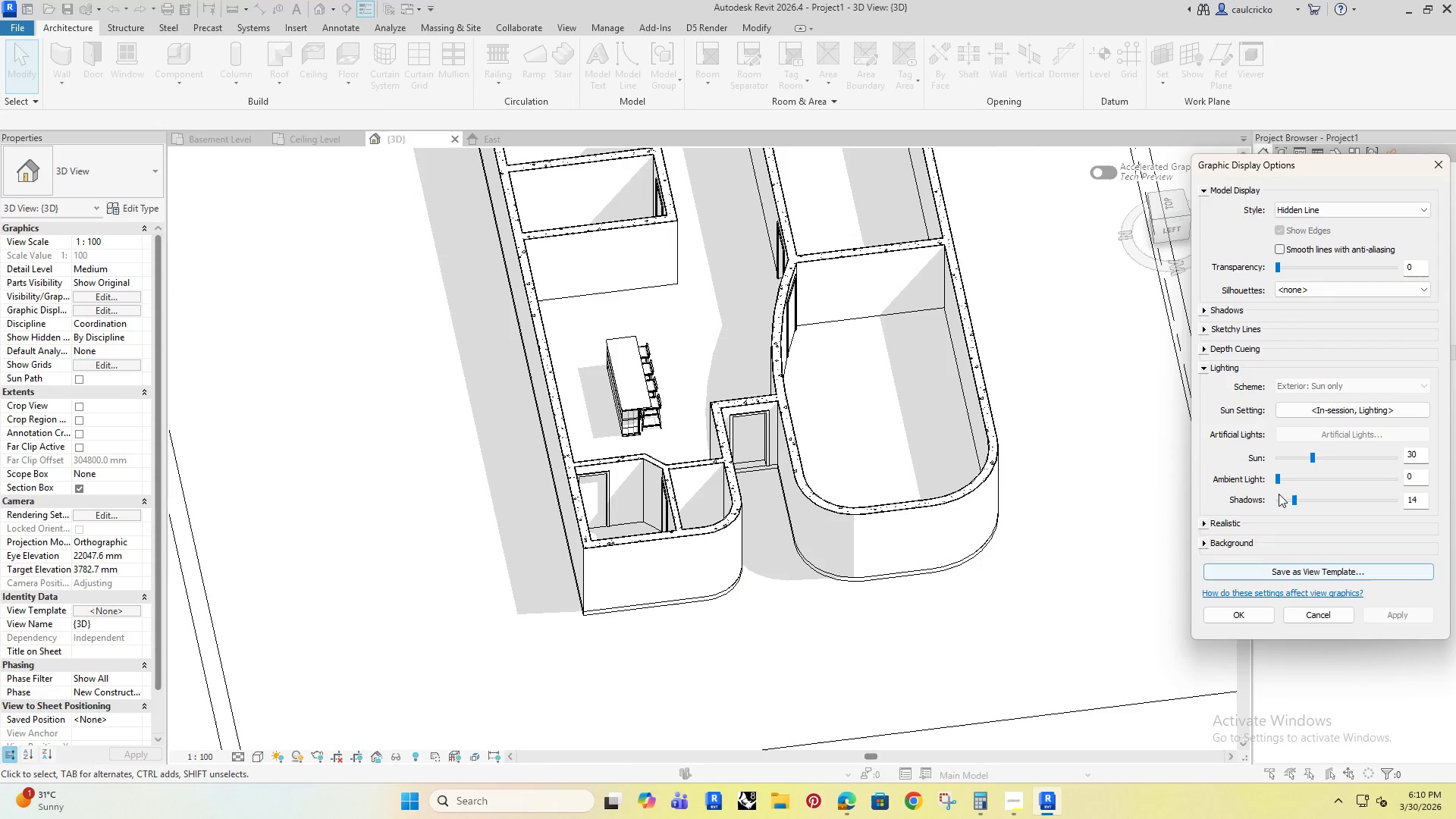 
left_click_drag(start_coordinate=[1292, 495], to_coordinate=[1307, 492])
 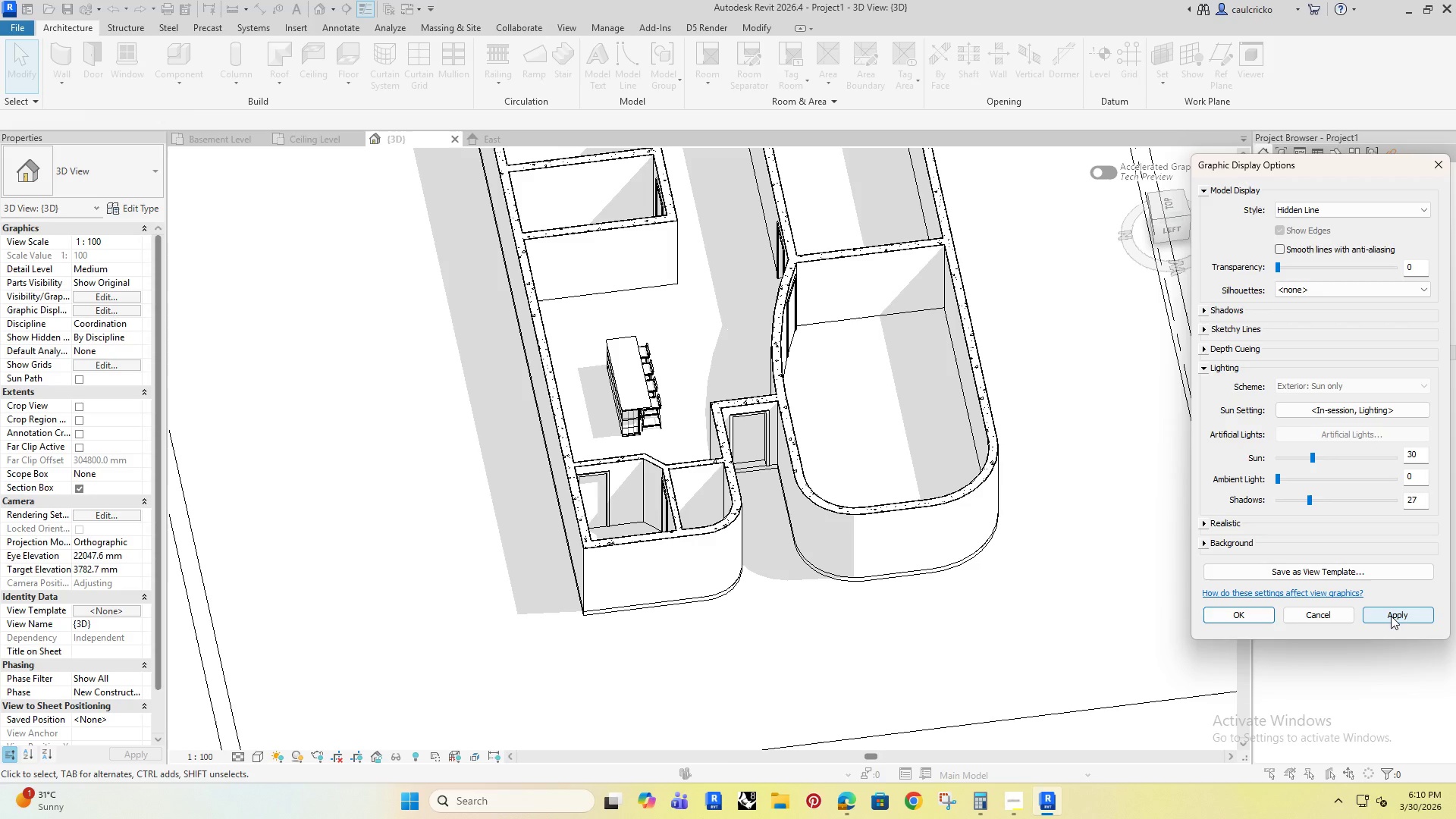 
left_click_drag(start_coordinate=[1391, 613], to_coordinate=[1385, 617])
 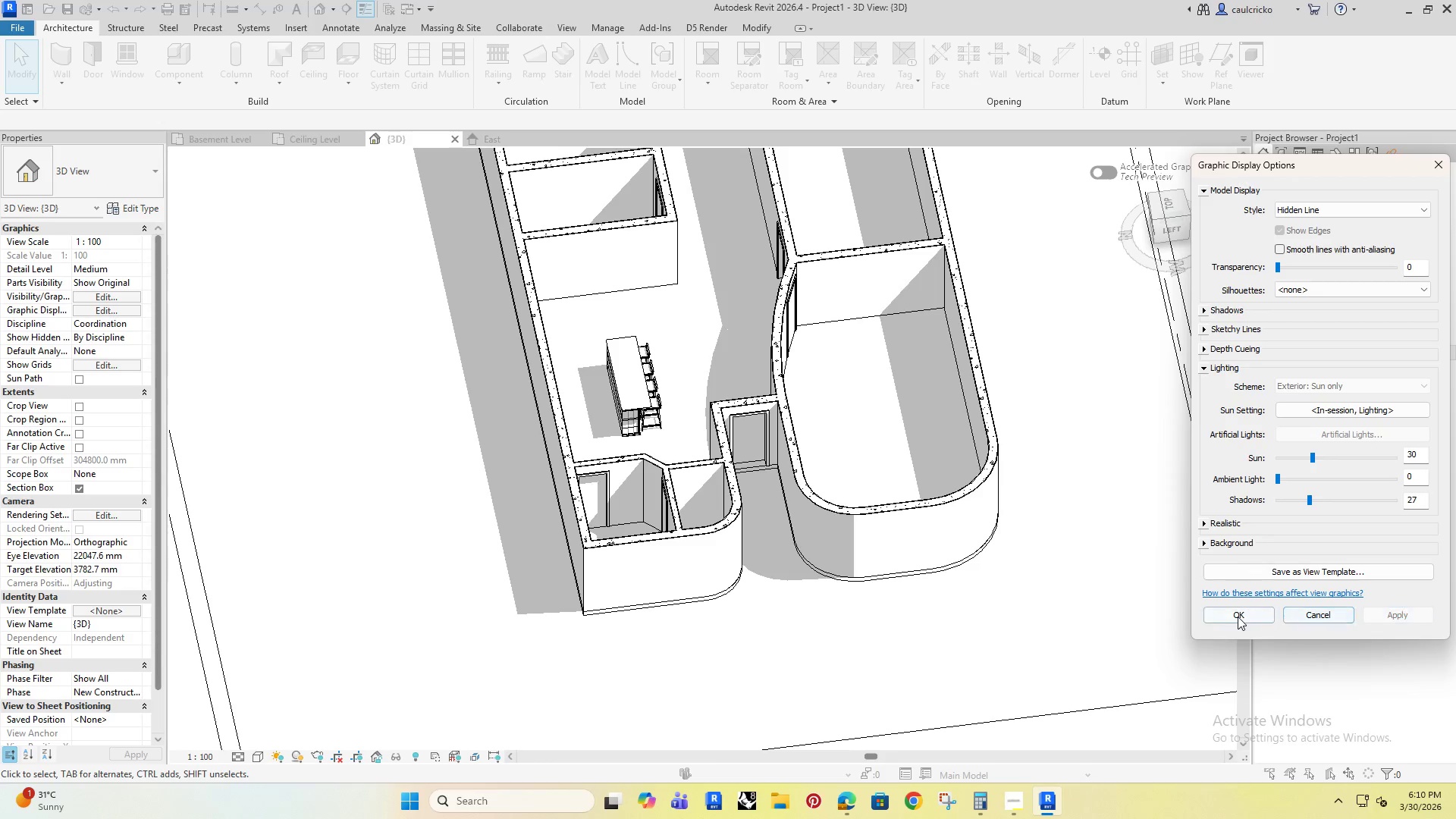 
left_click([1238, 617])
 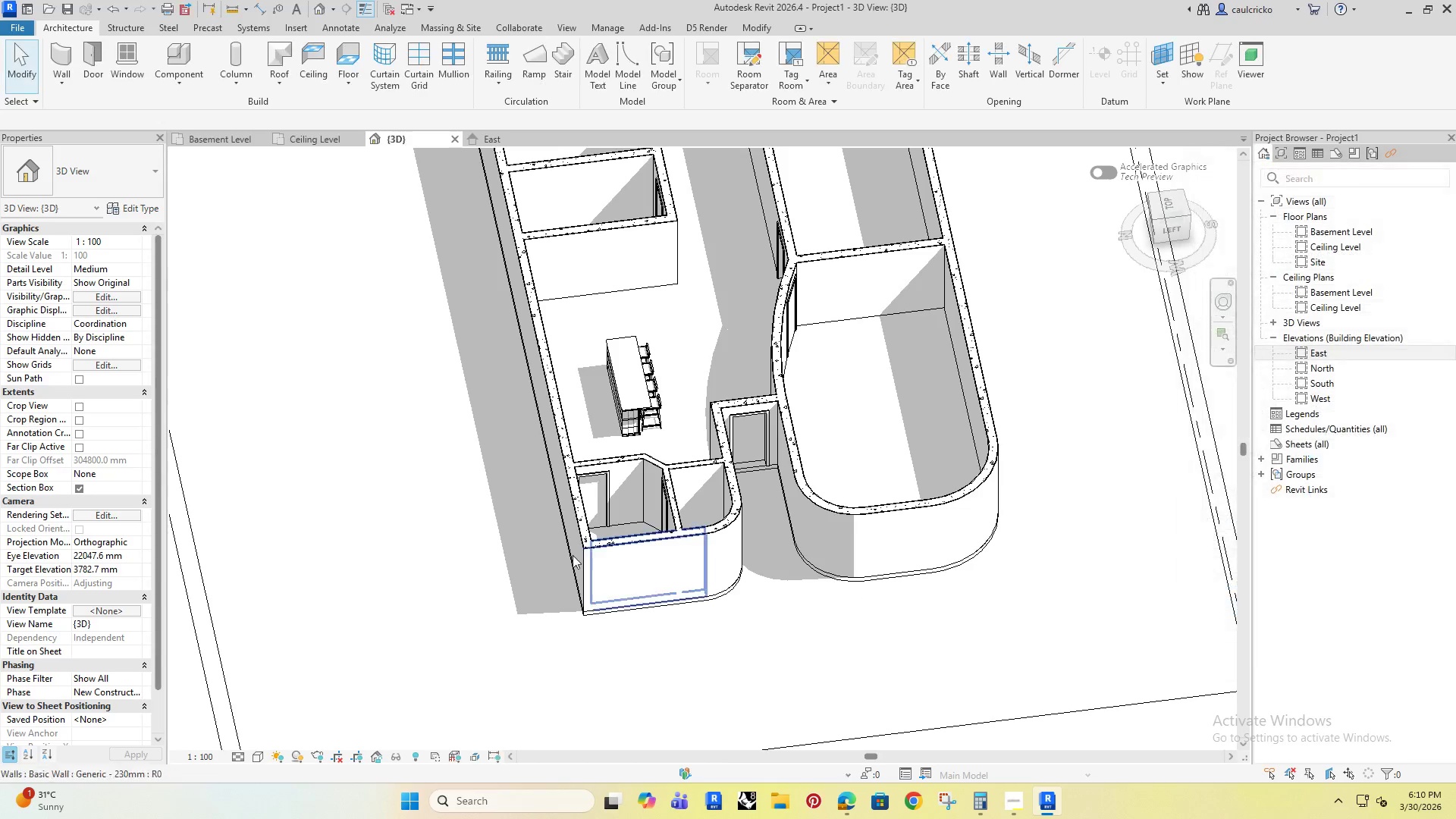 
hold_key(key=ShiftRight, duration=0.39)
 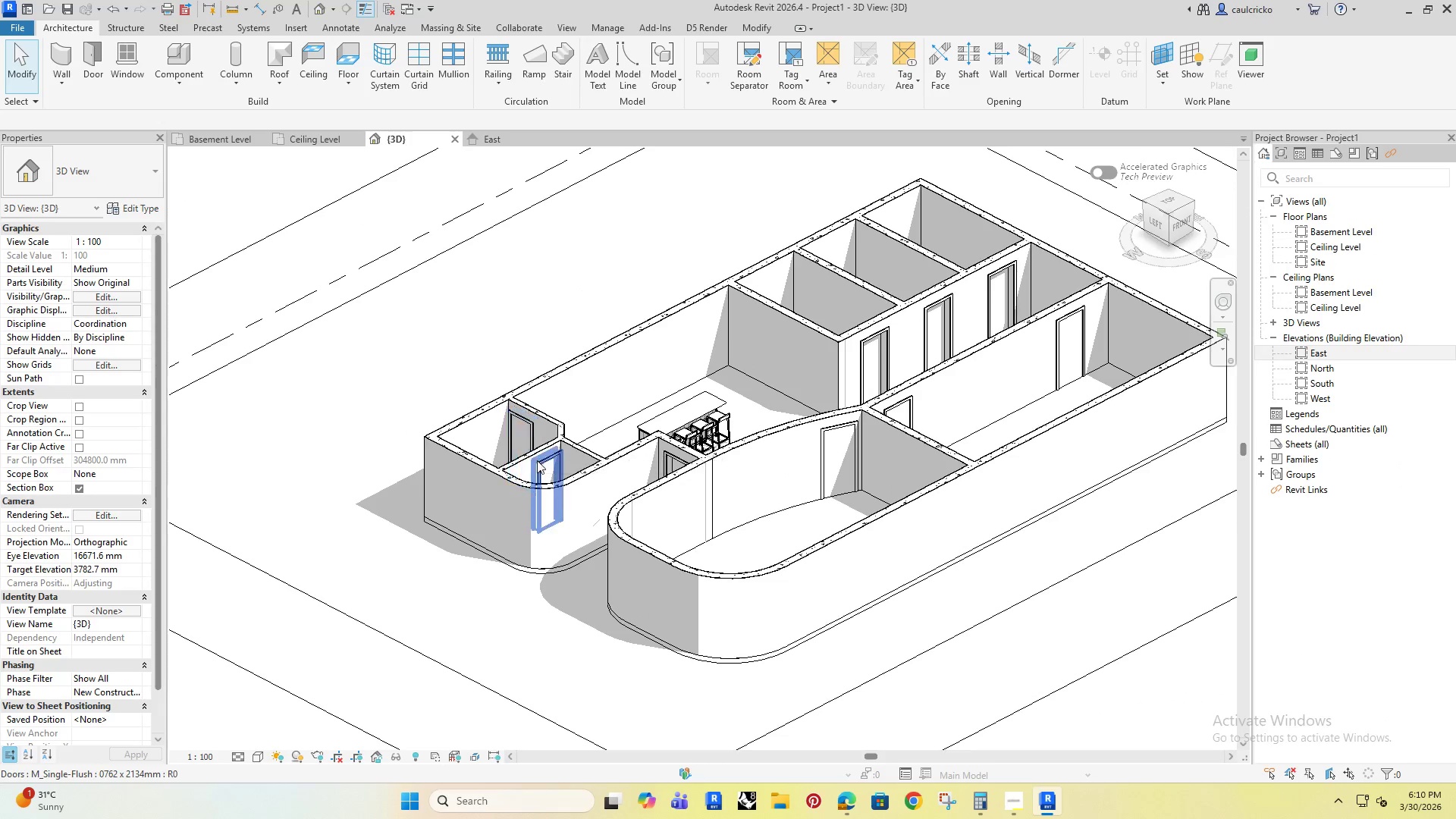 
wait(5.39)
 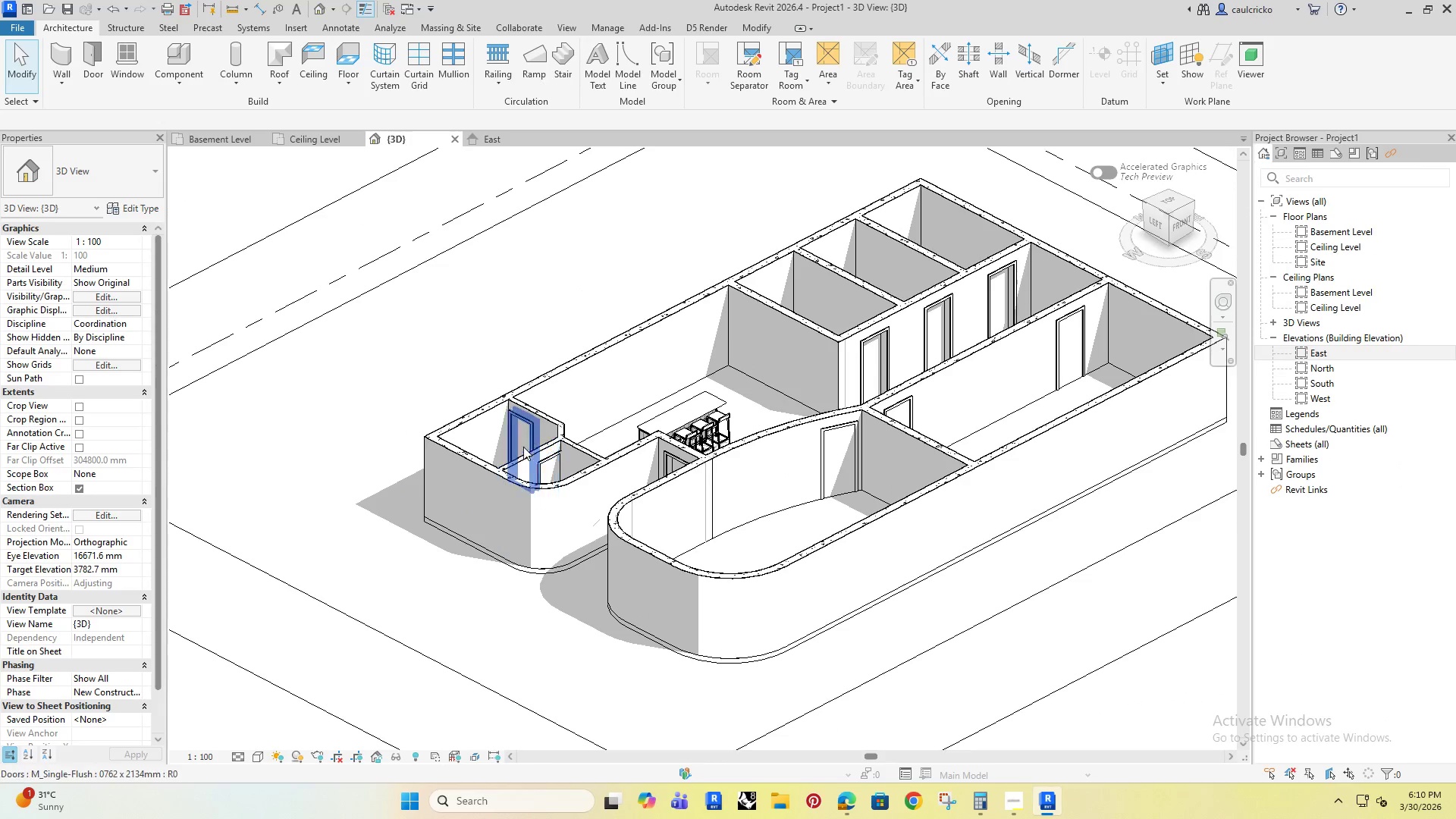 
hold_key(key=ShiftRight, duration=0.88)
 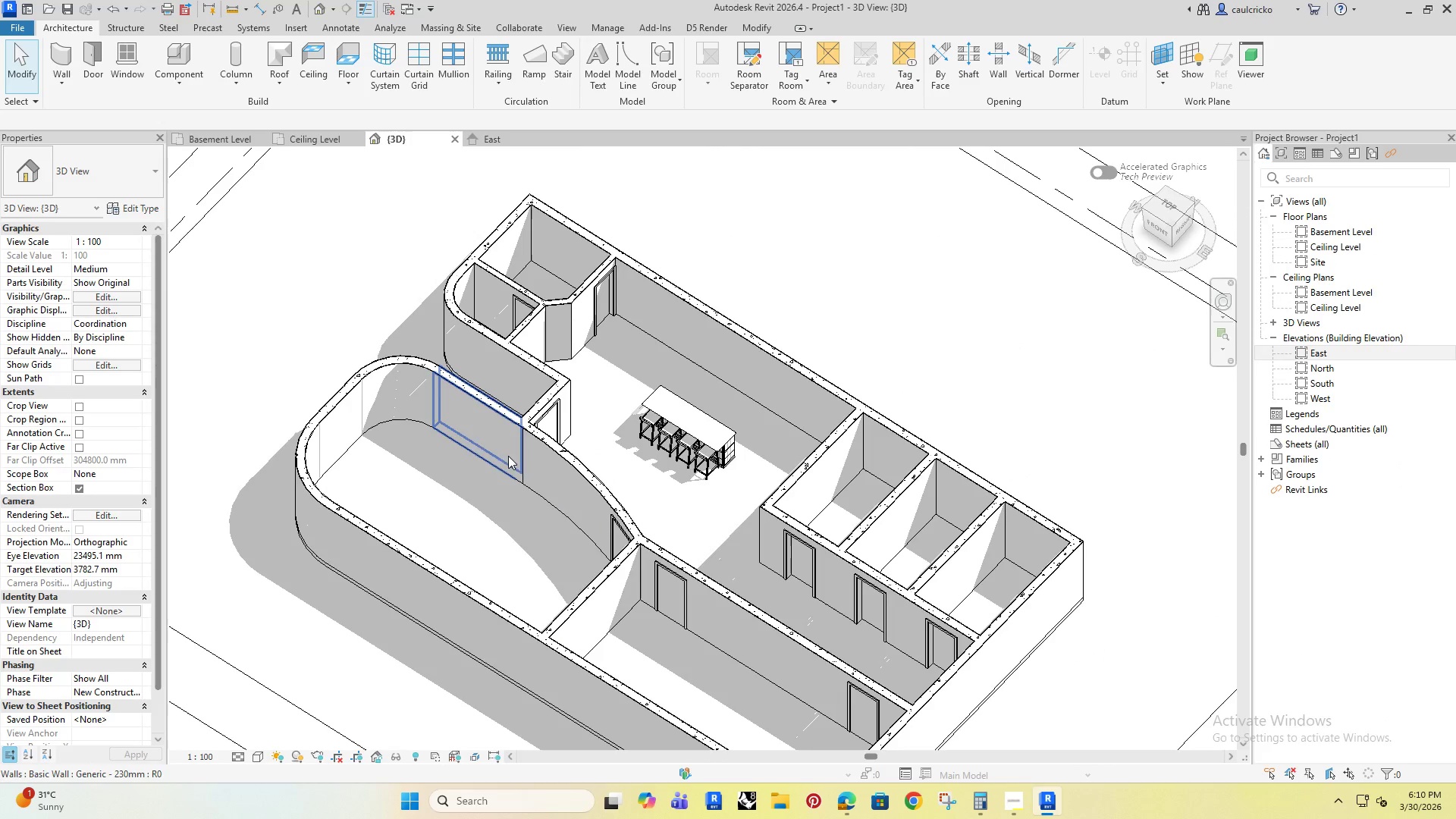 
hold_key(key=ShiftRight, duration=1.5)
 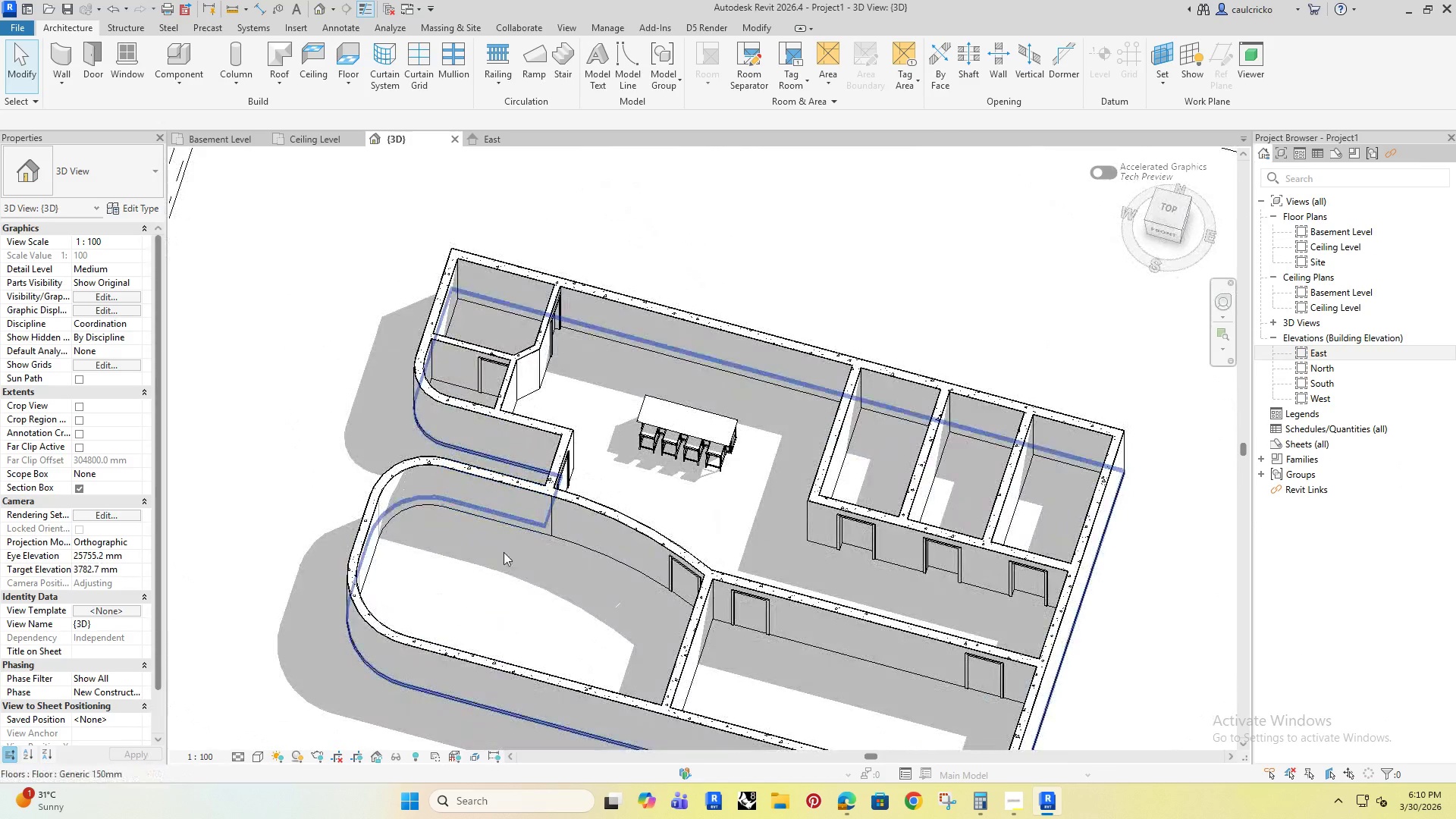 
key(Shift+ShiftRight)
 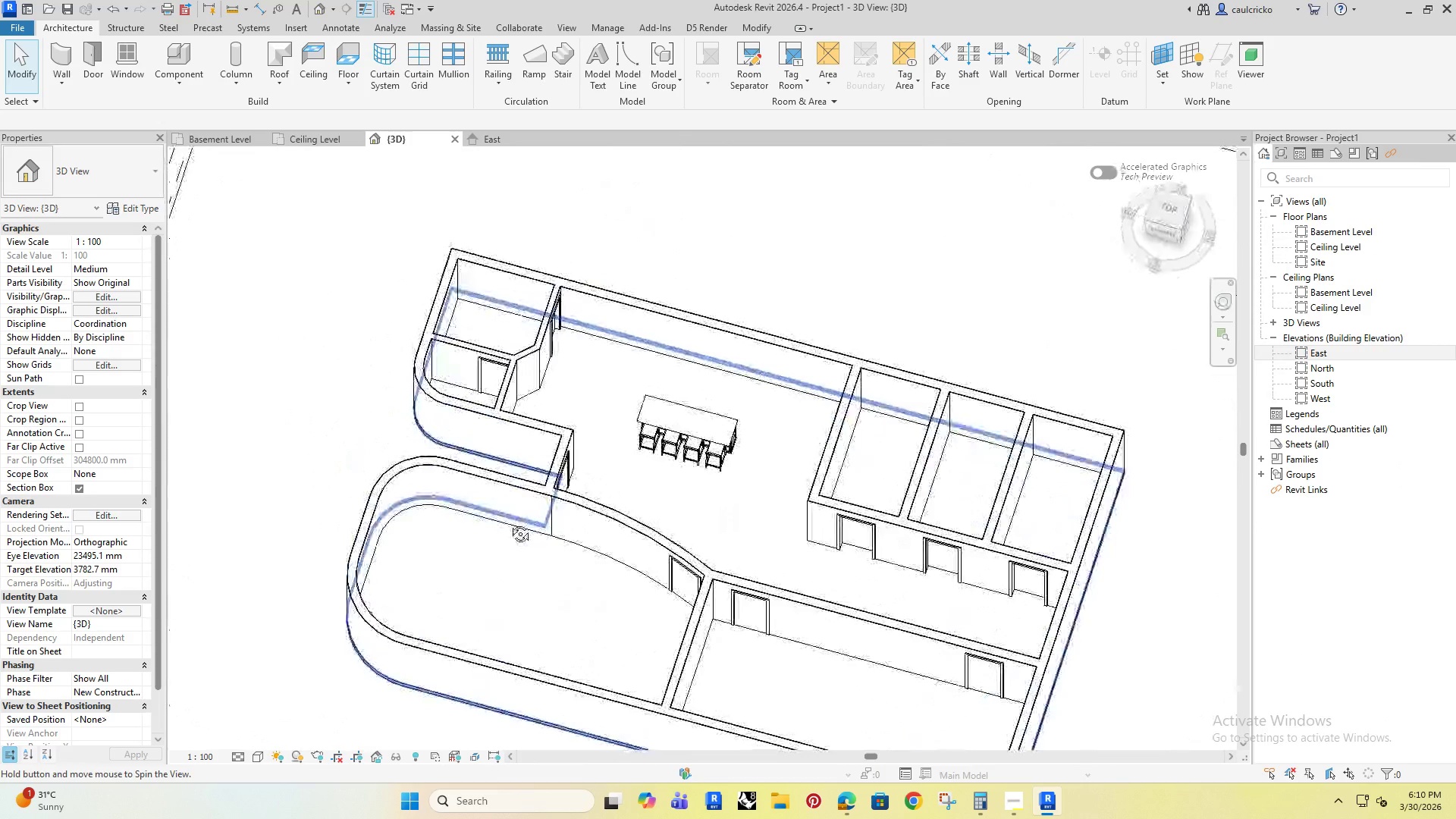 
key(Shift+ShiftRight)
 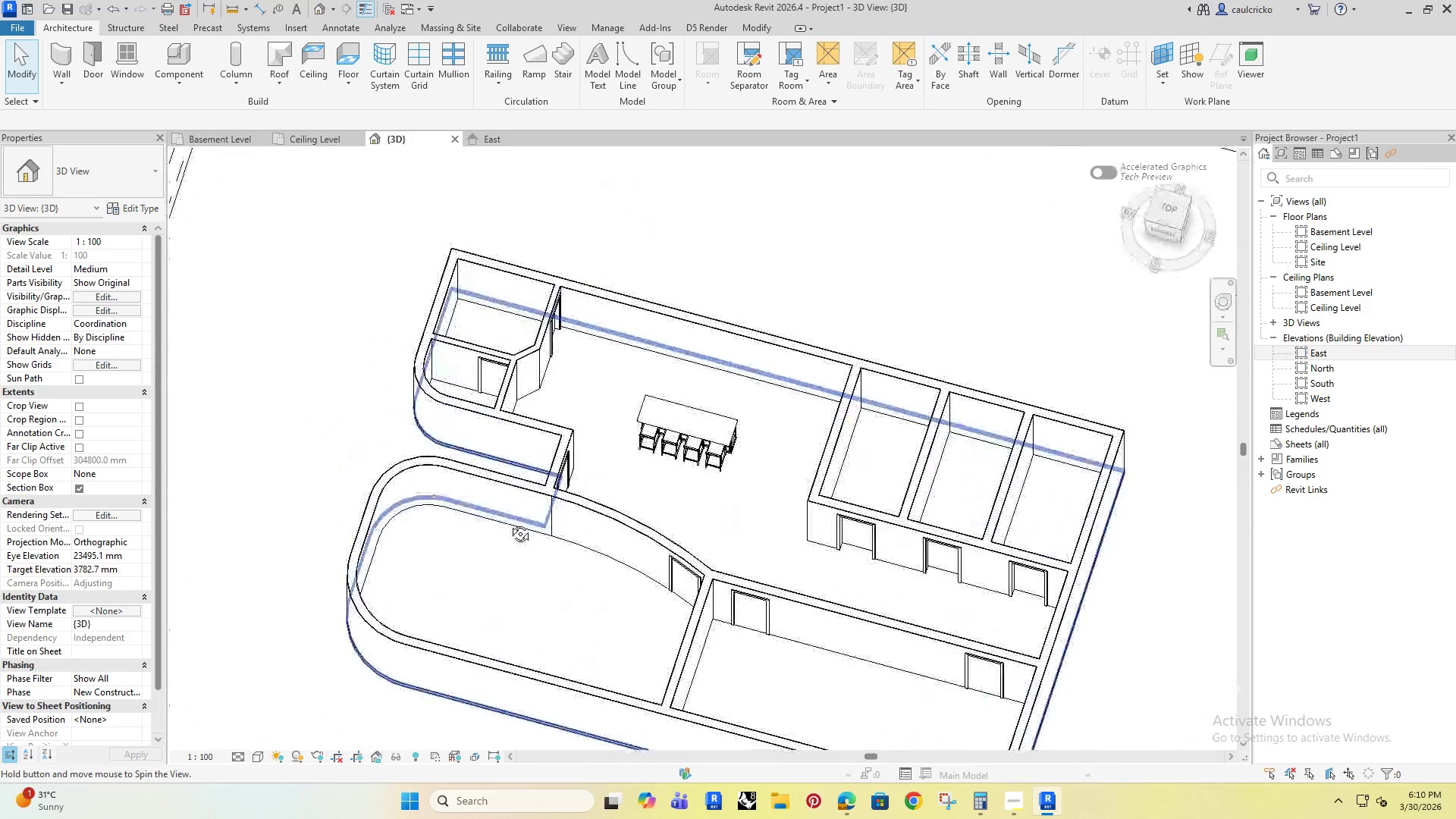 
key(Shift+ShiftRight)
 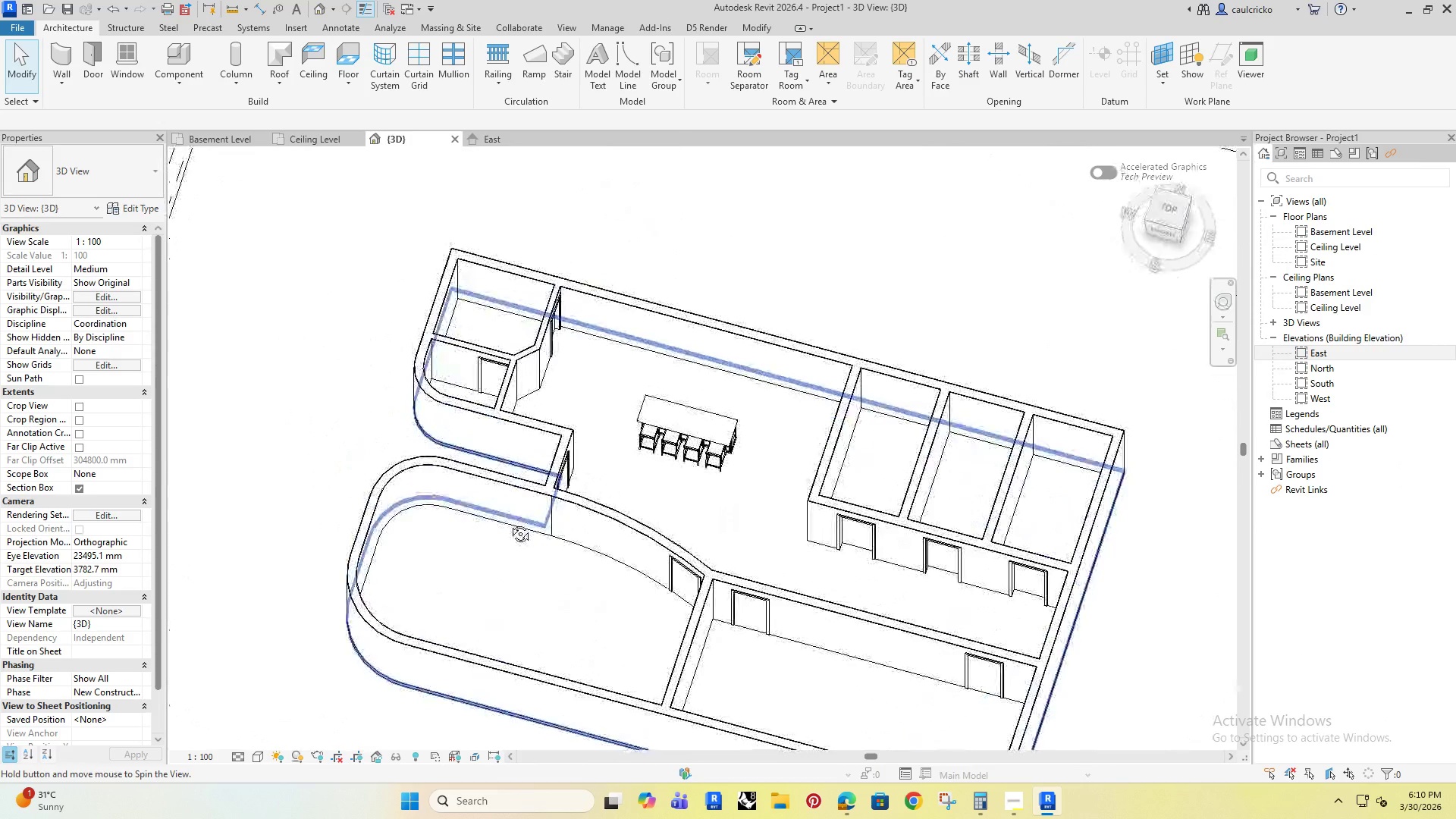 
key(Shift+ShiftRight)
 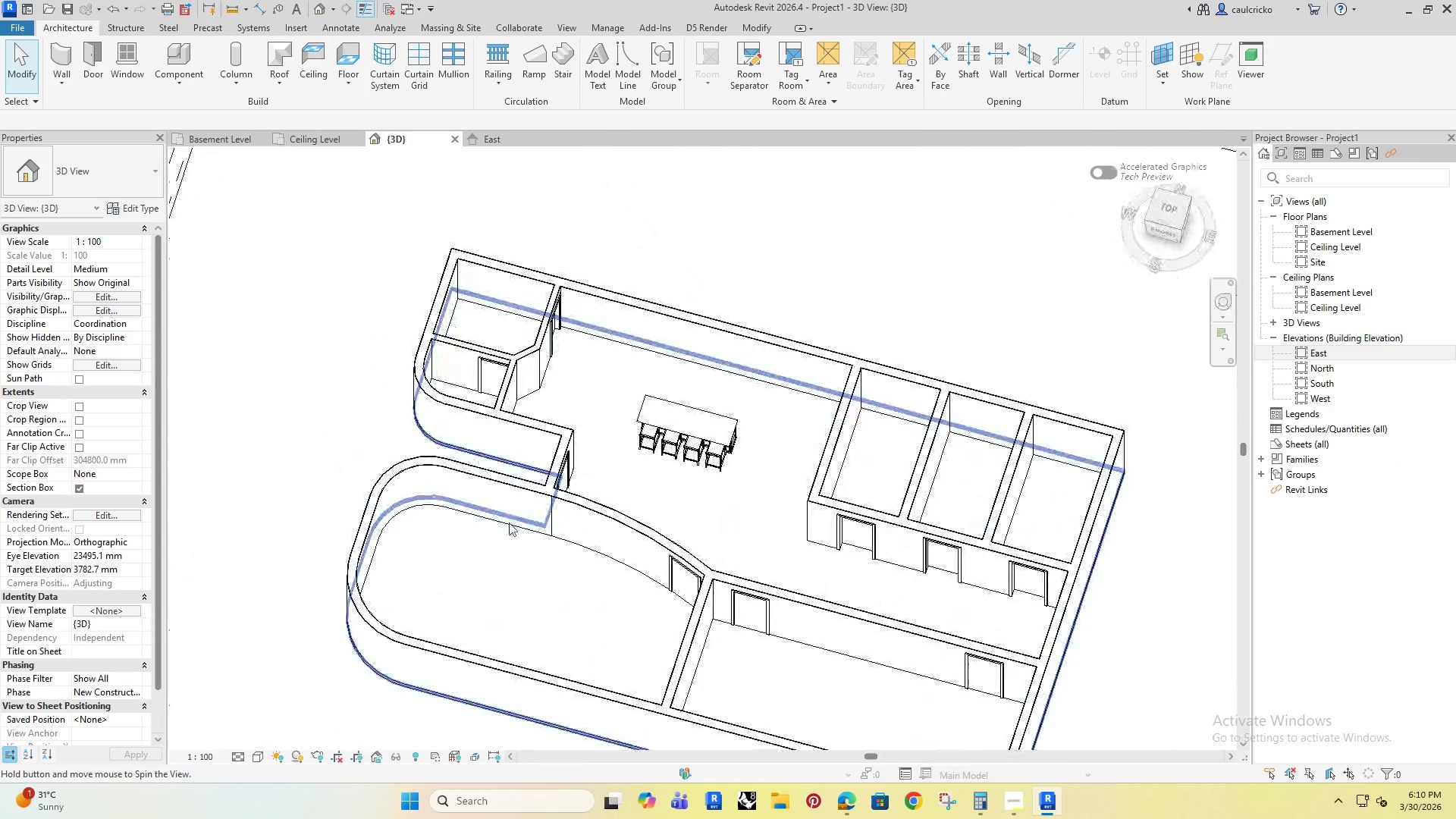 
key(Shift+ShiftRight)
 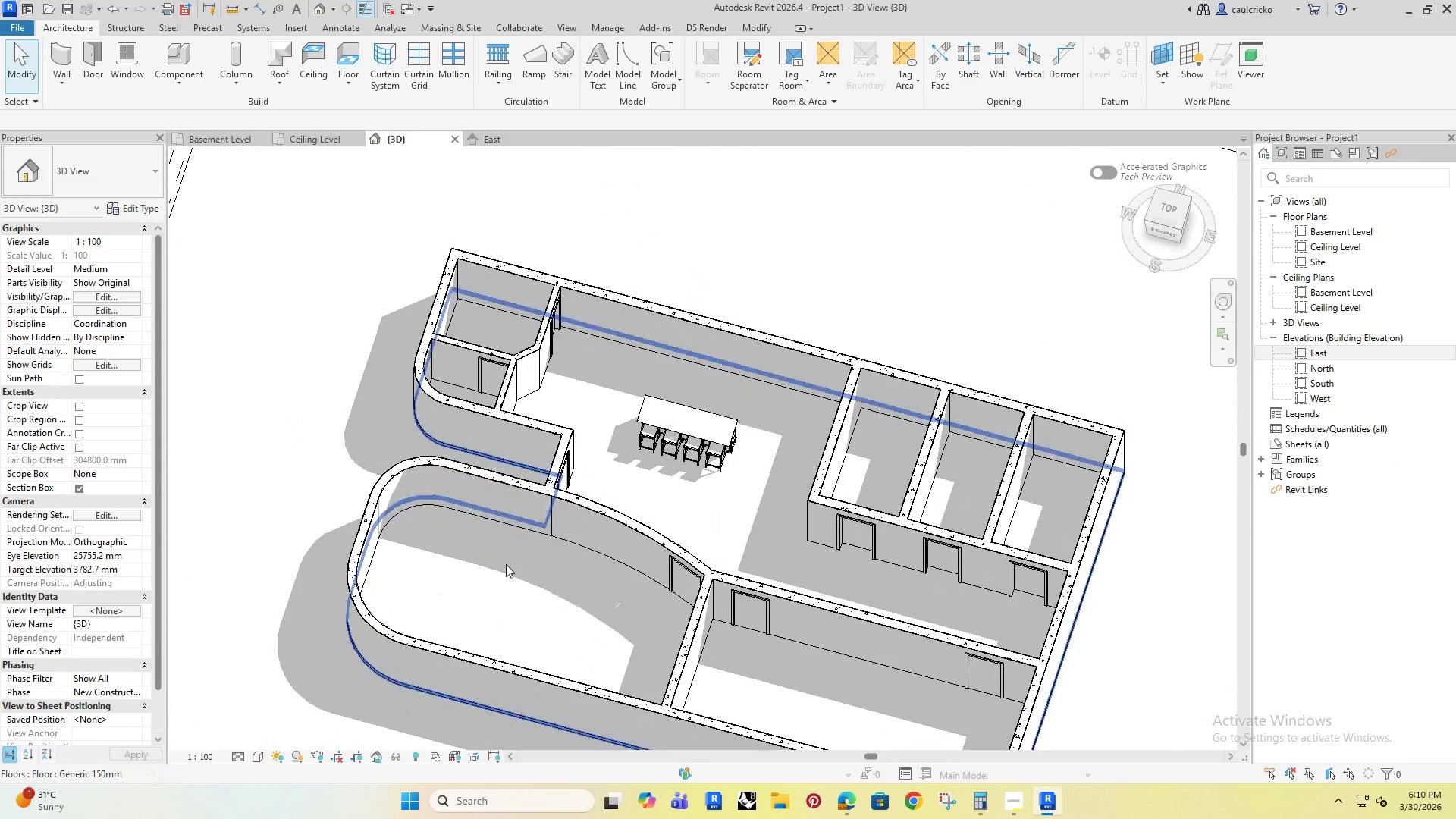 
hold_key(key=ShiftRight, duration=0.48)
 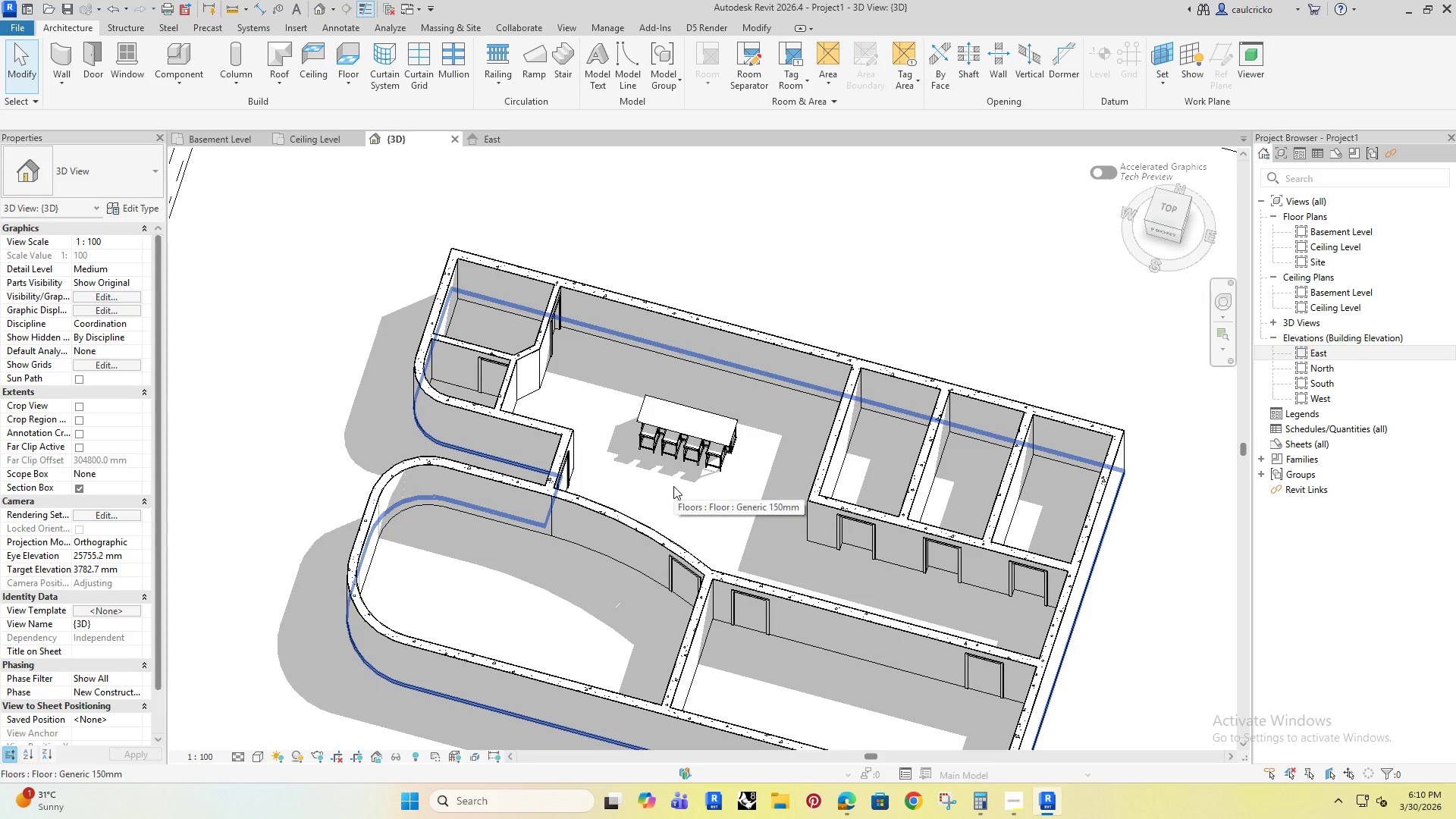 
hold_key(key=ShiftRight, duration=0.34)
 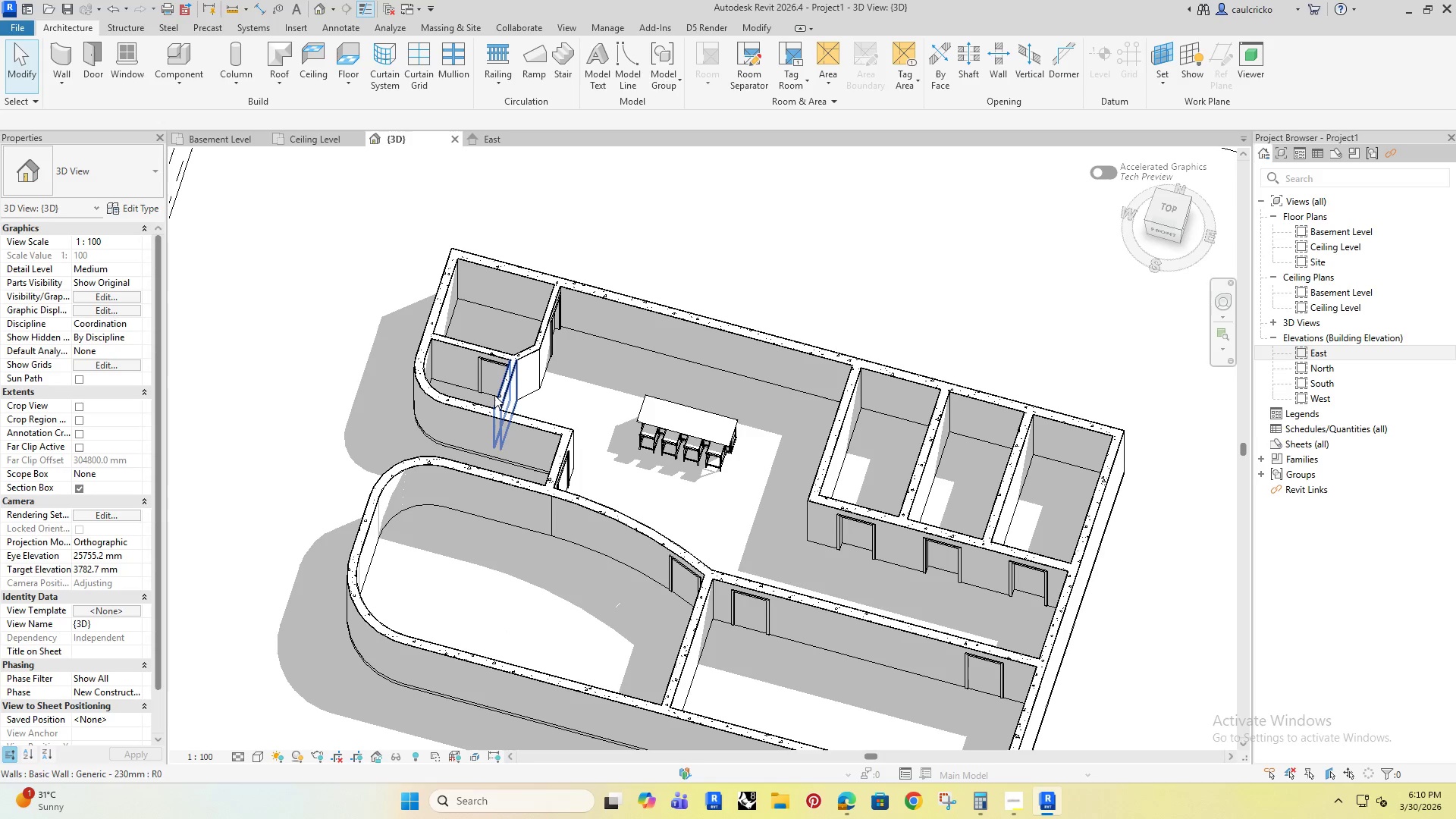 
left_click([319, 140])
 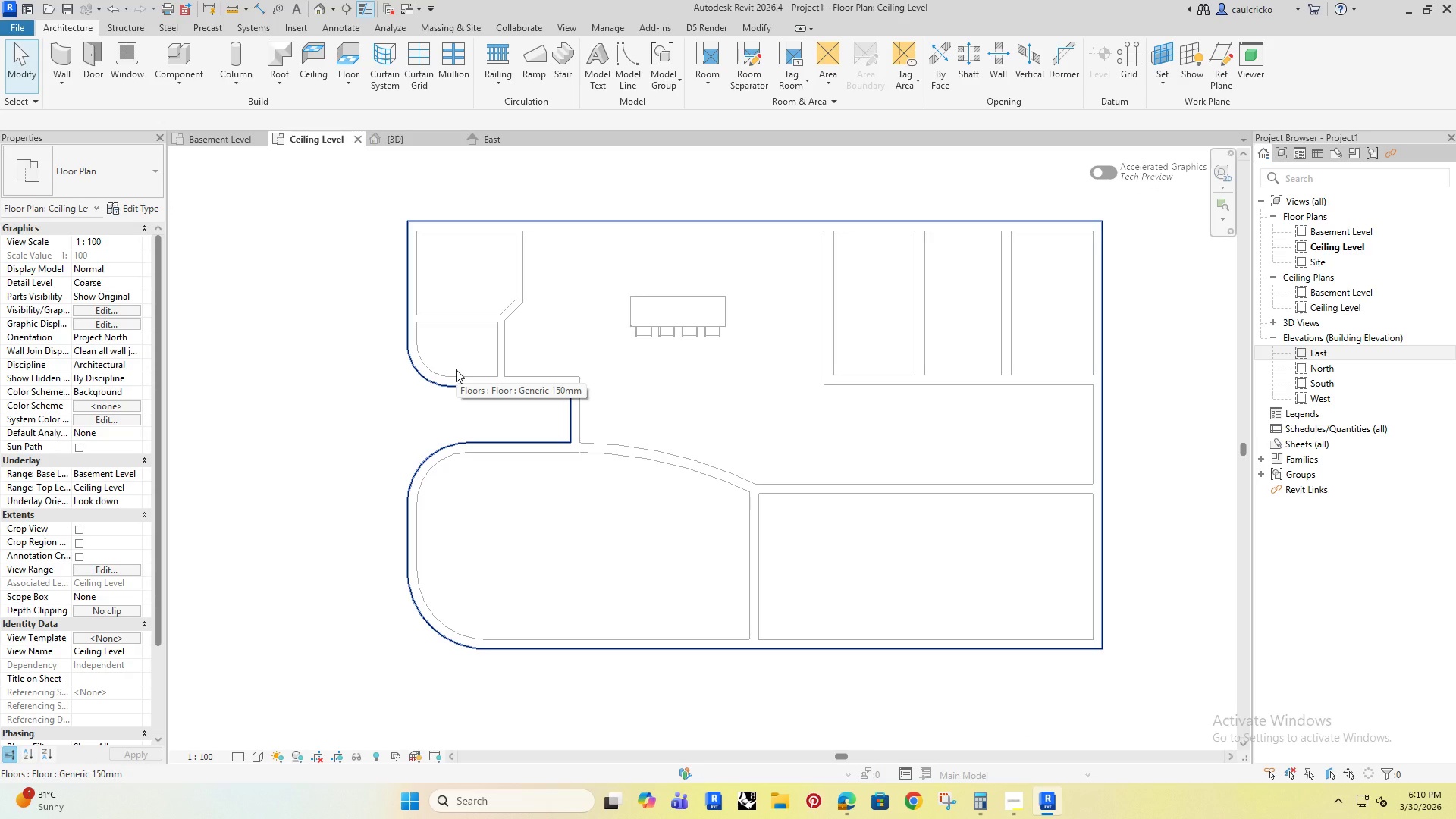 
wait(5.27)
 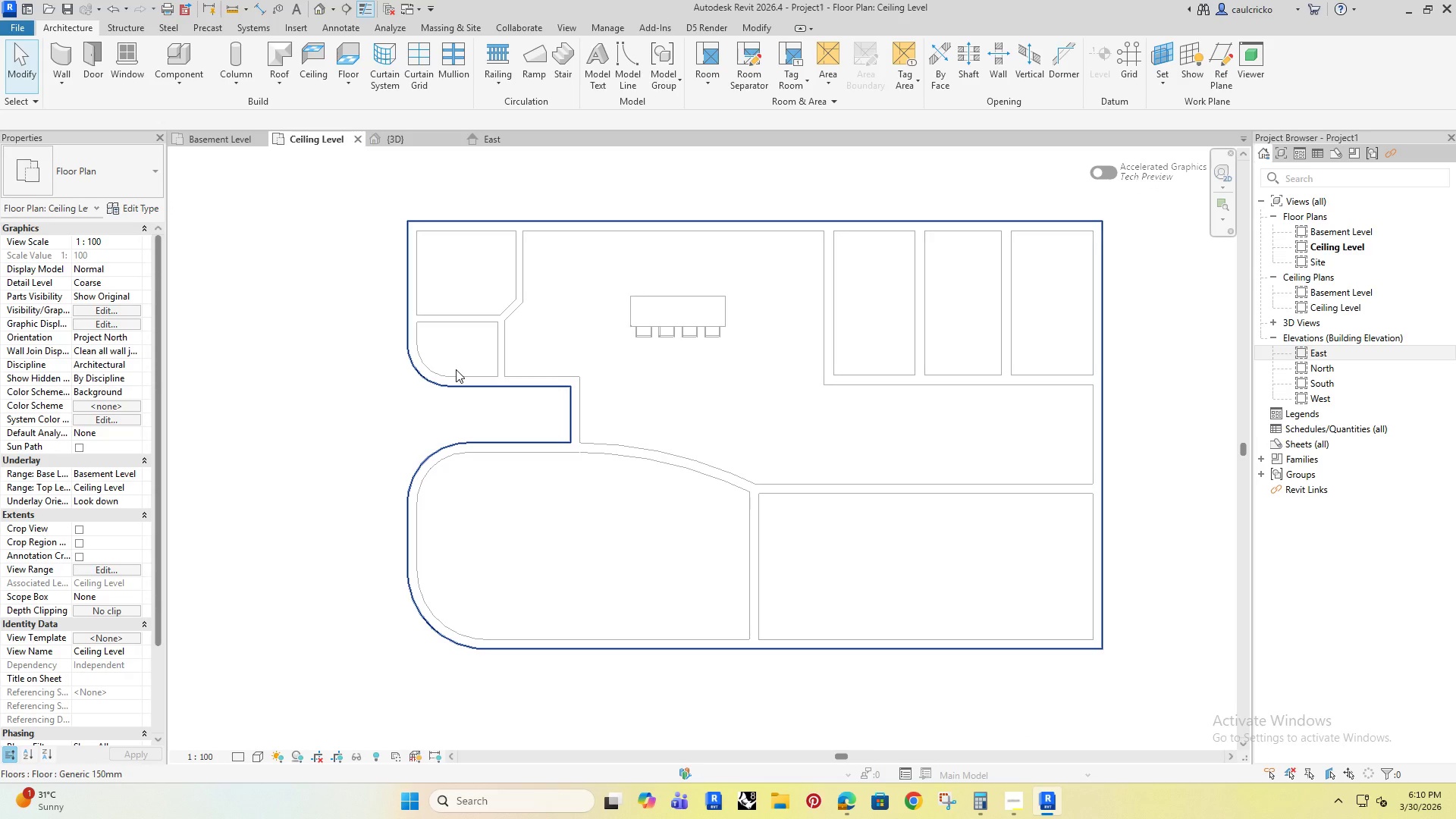 
left_click([207, 140])
 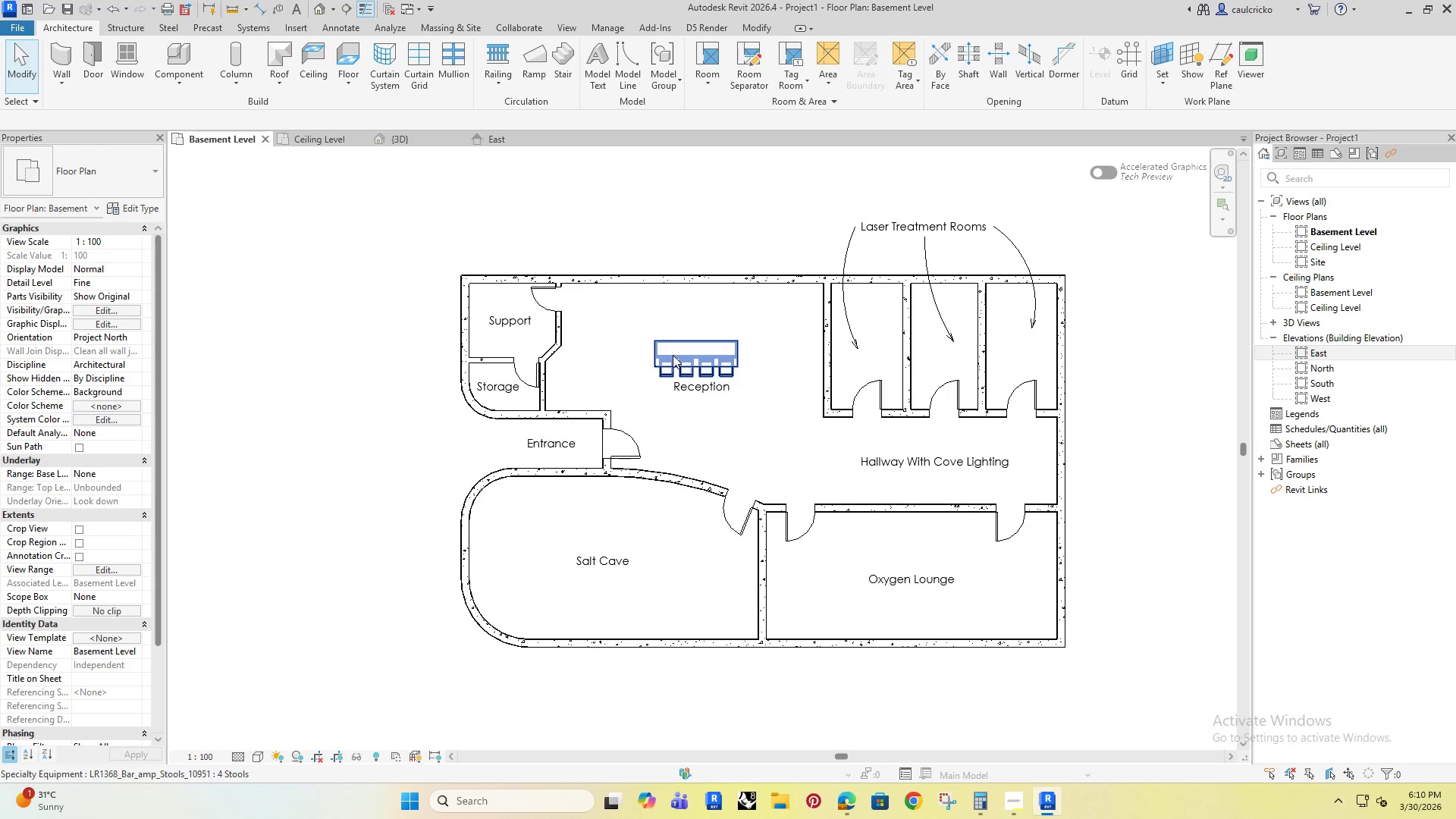 
left_click([610, 332])
 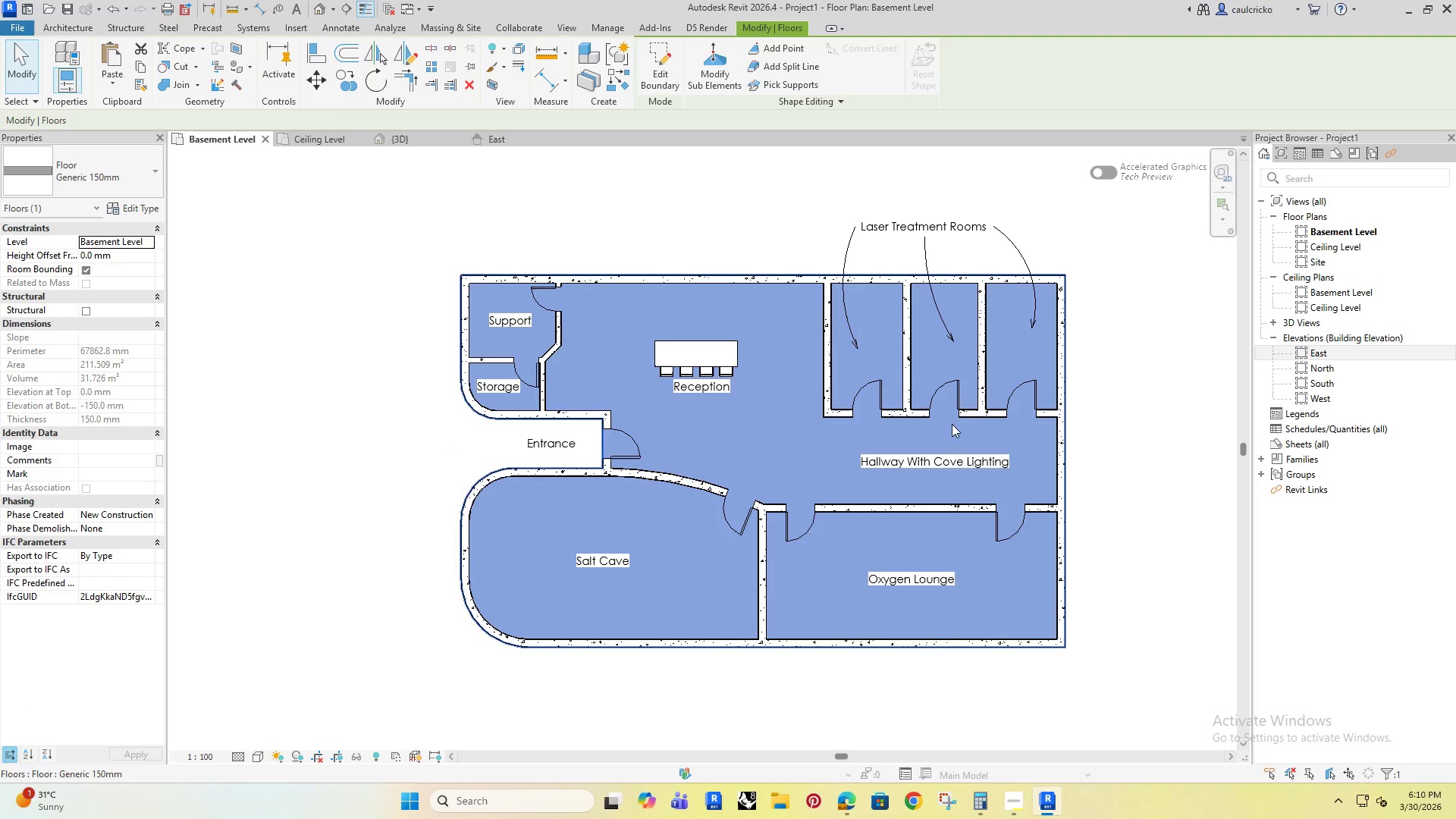 
left_click([1139, 645])
 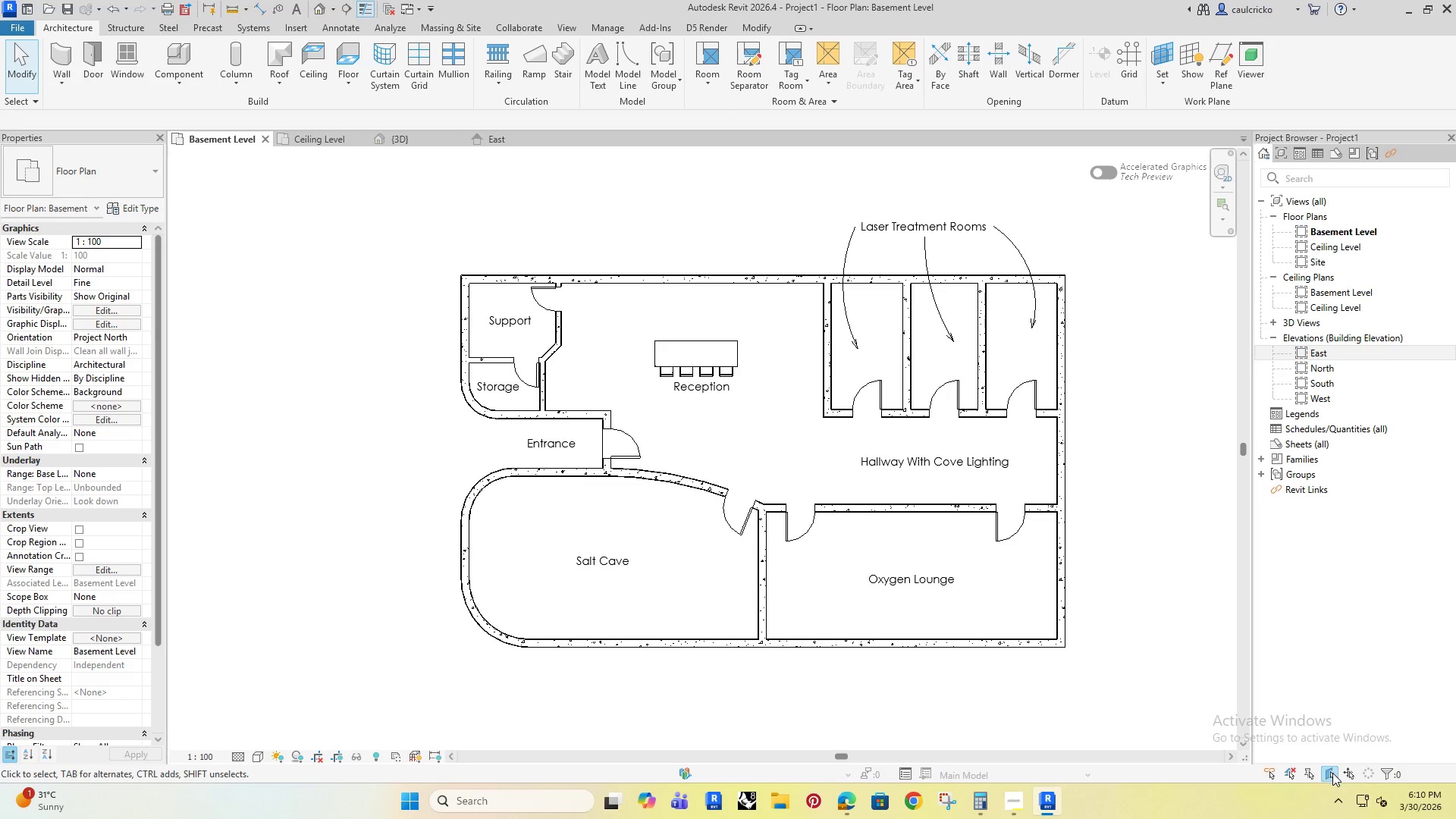 
left_click([1330, 774])
 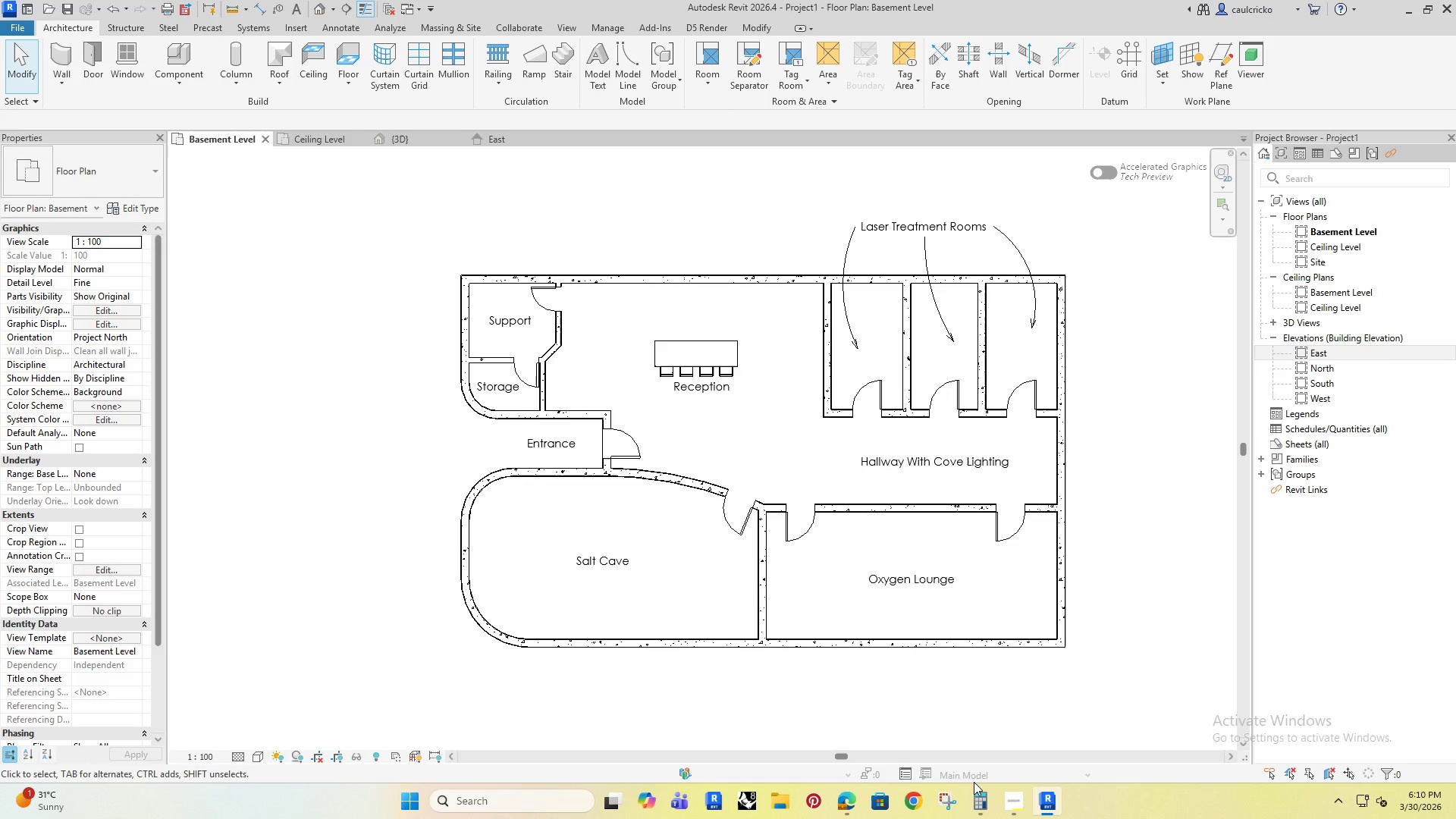 
left_click([1009, 792])